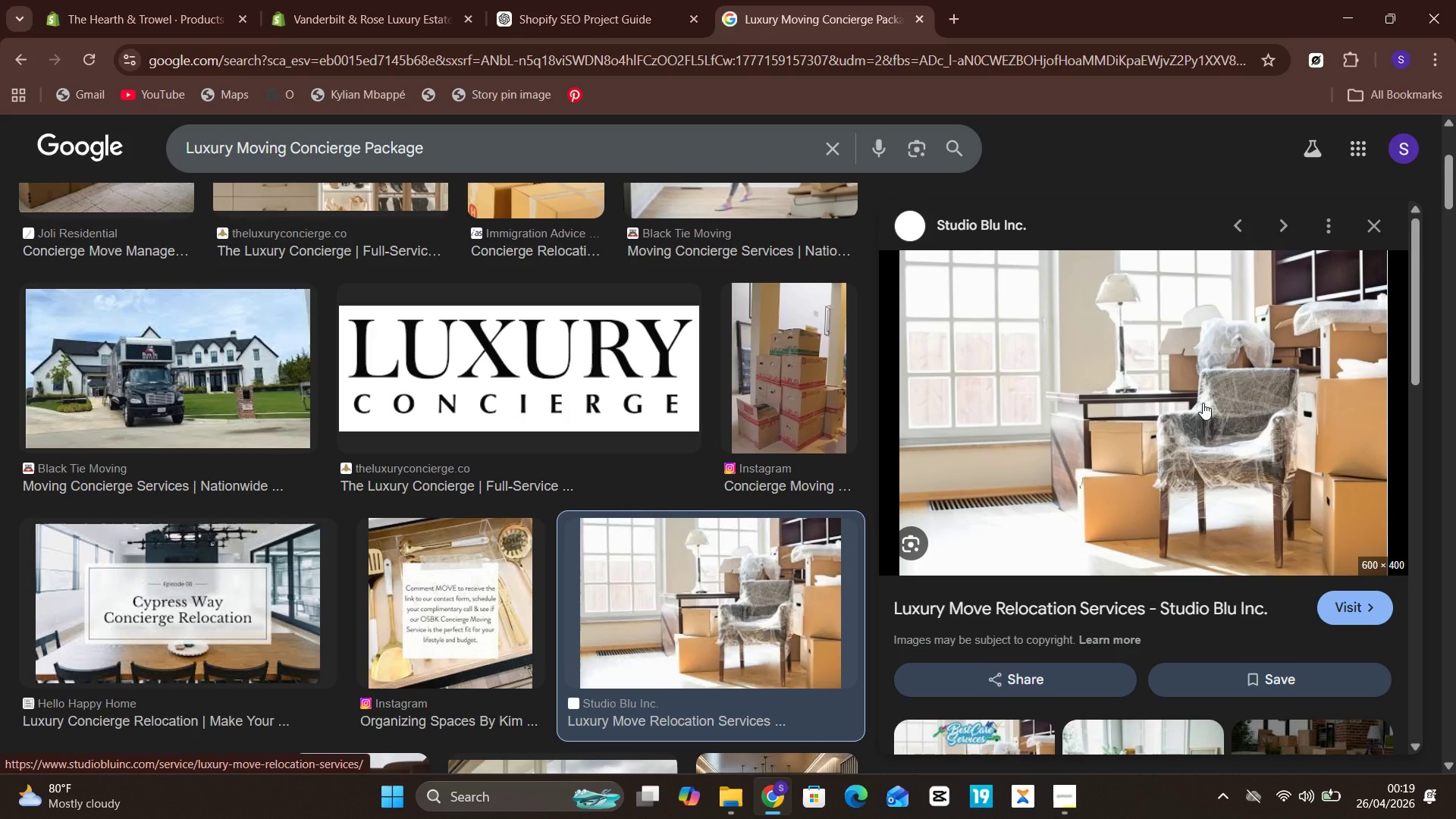 
wait(11.8)
 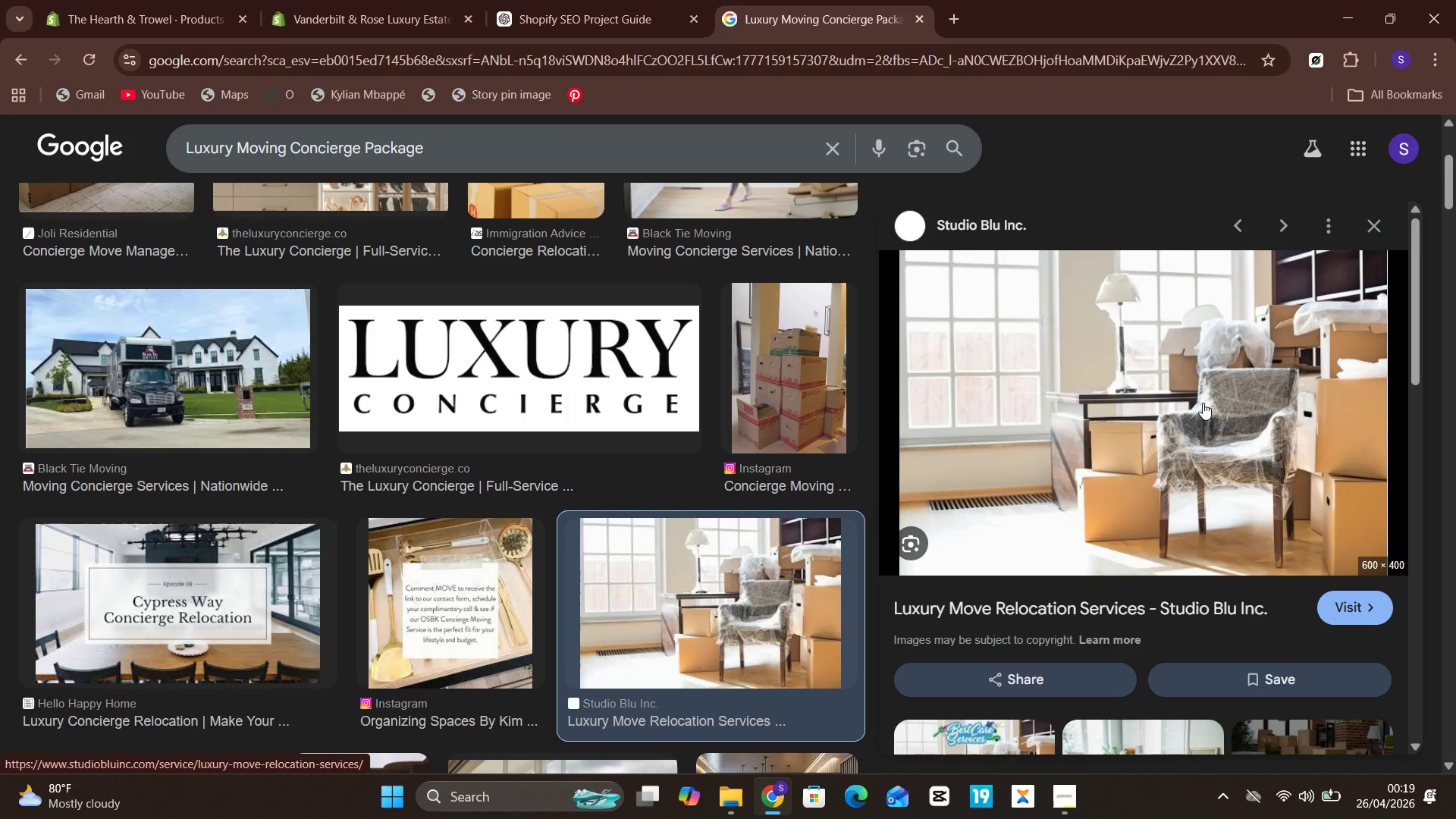 
left_click([1127, 384])
 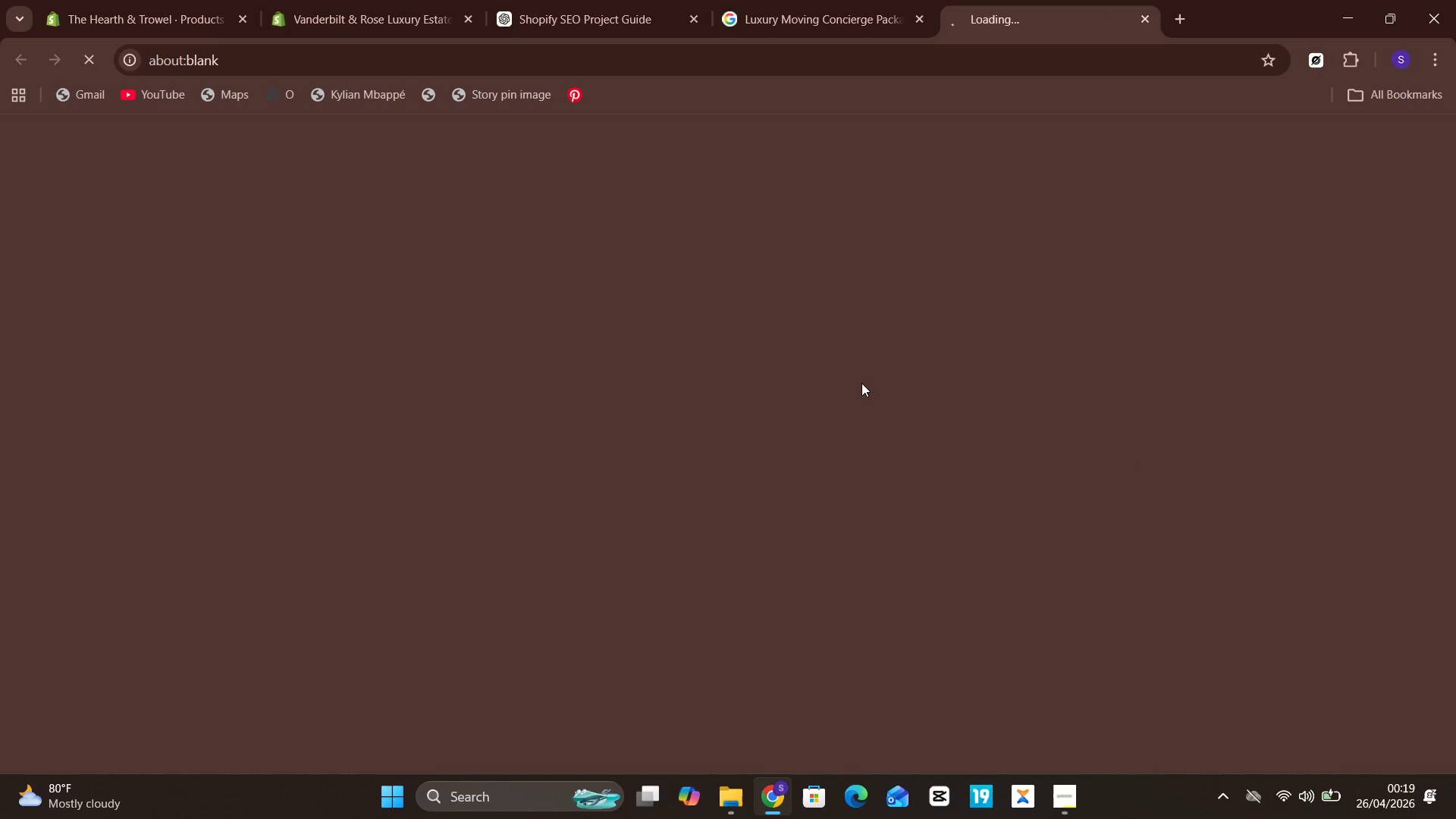 
left_click([800, 0])
 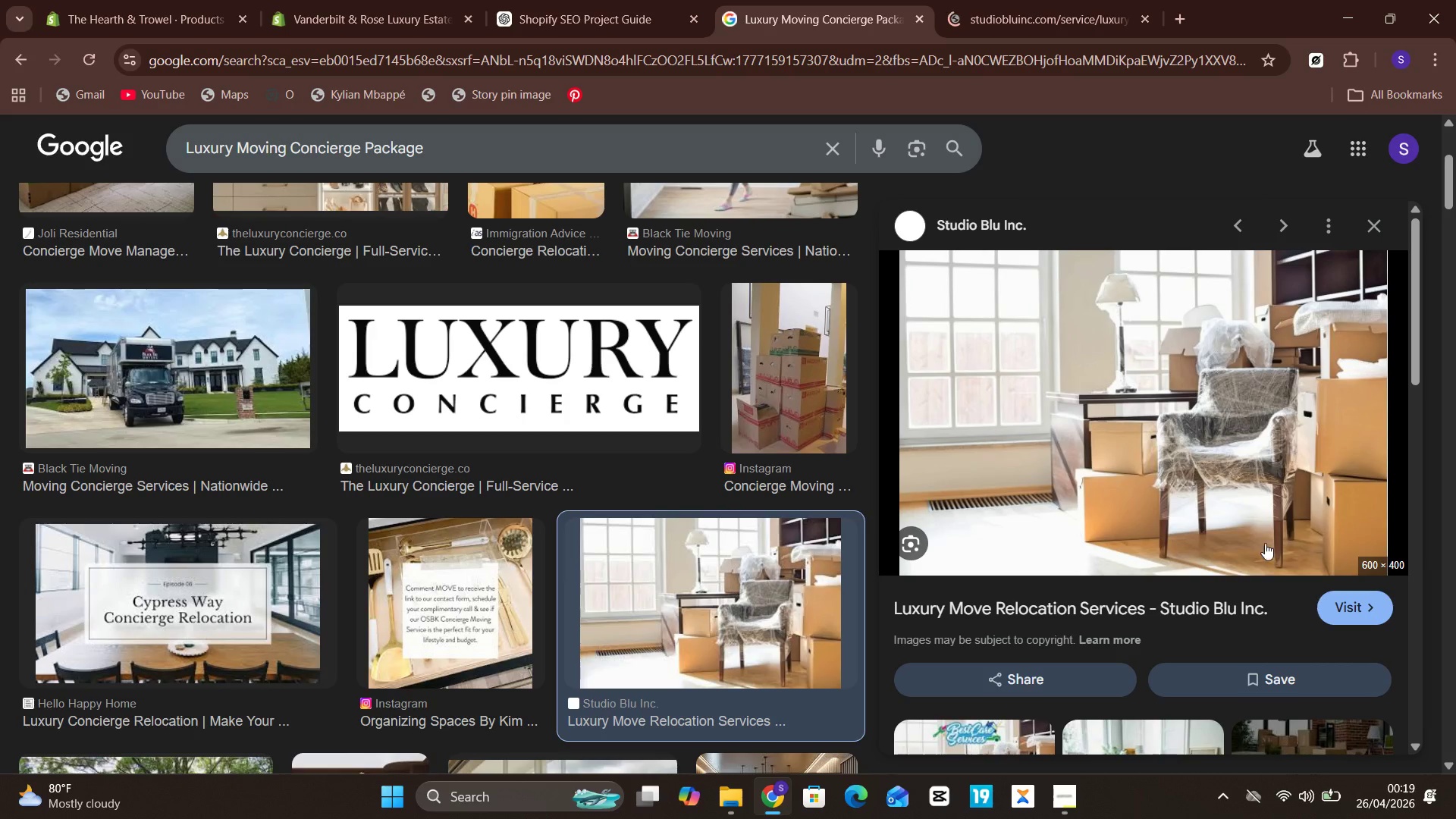 
right_click([1236, 509])
 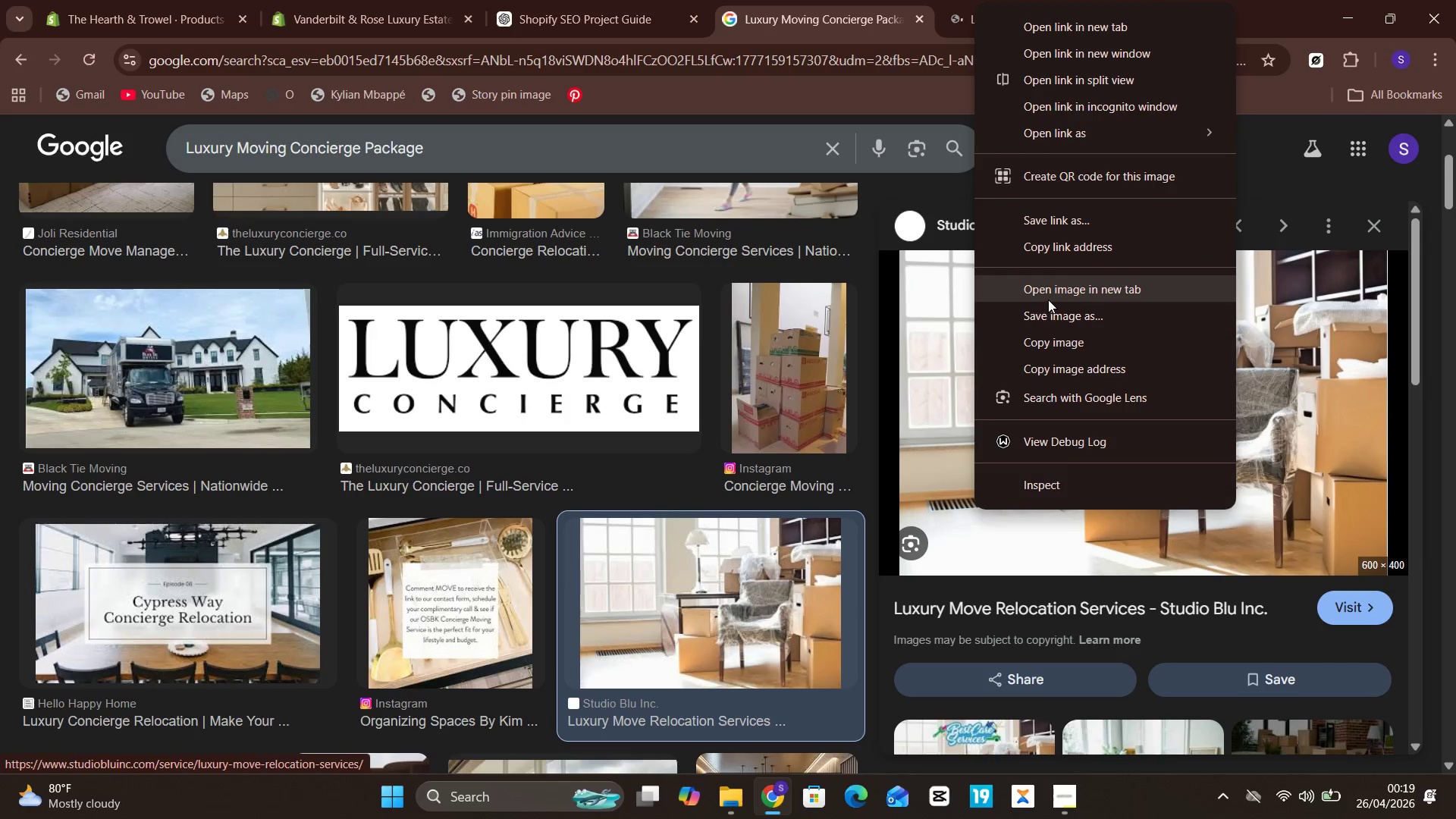 
left_click([1055, 327])
 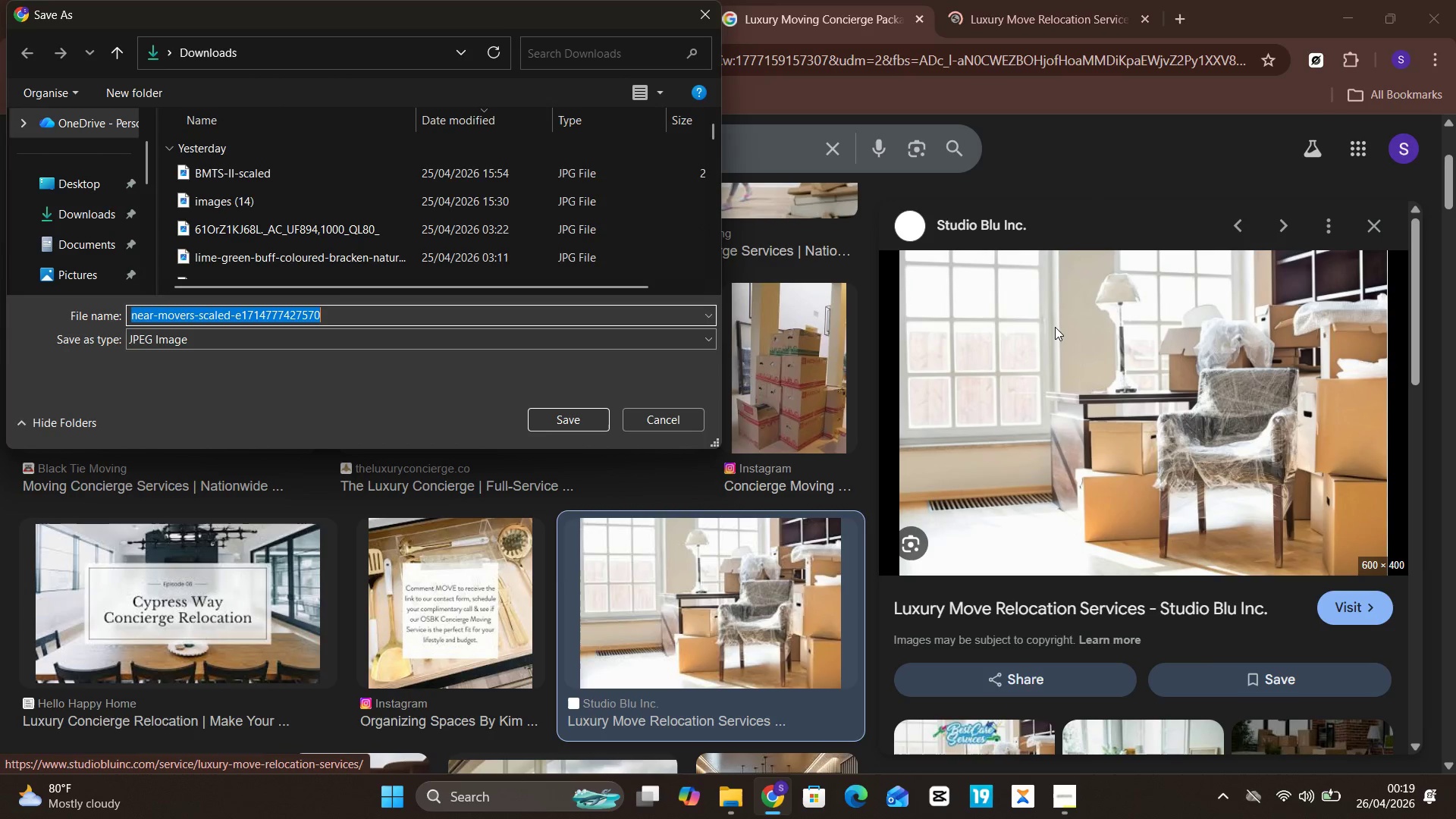 
hold_key(key=Enter, duration=0.39)
 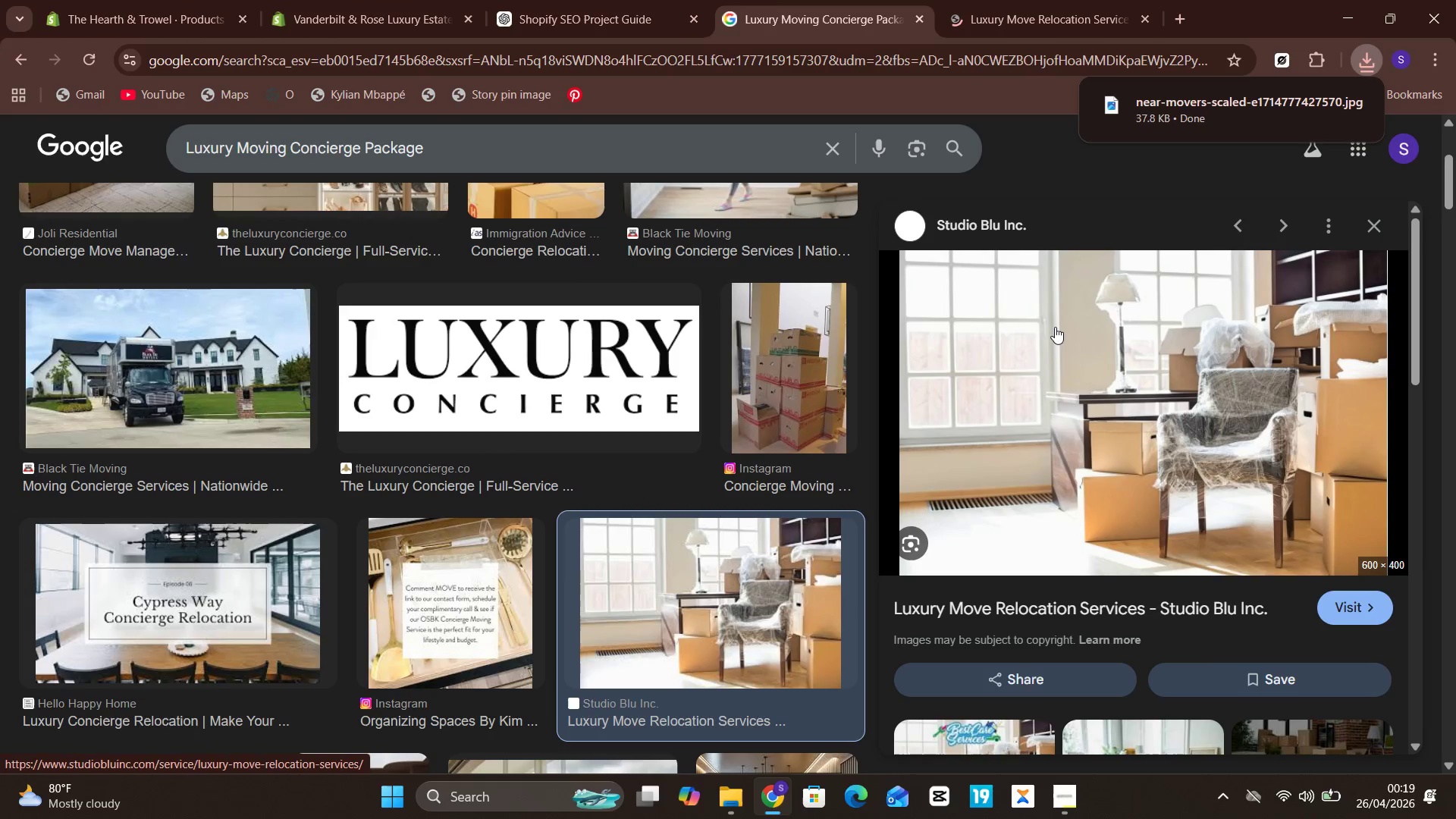 
key(Enter)
 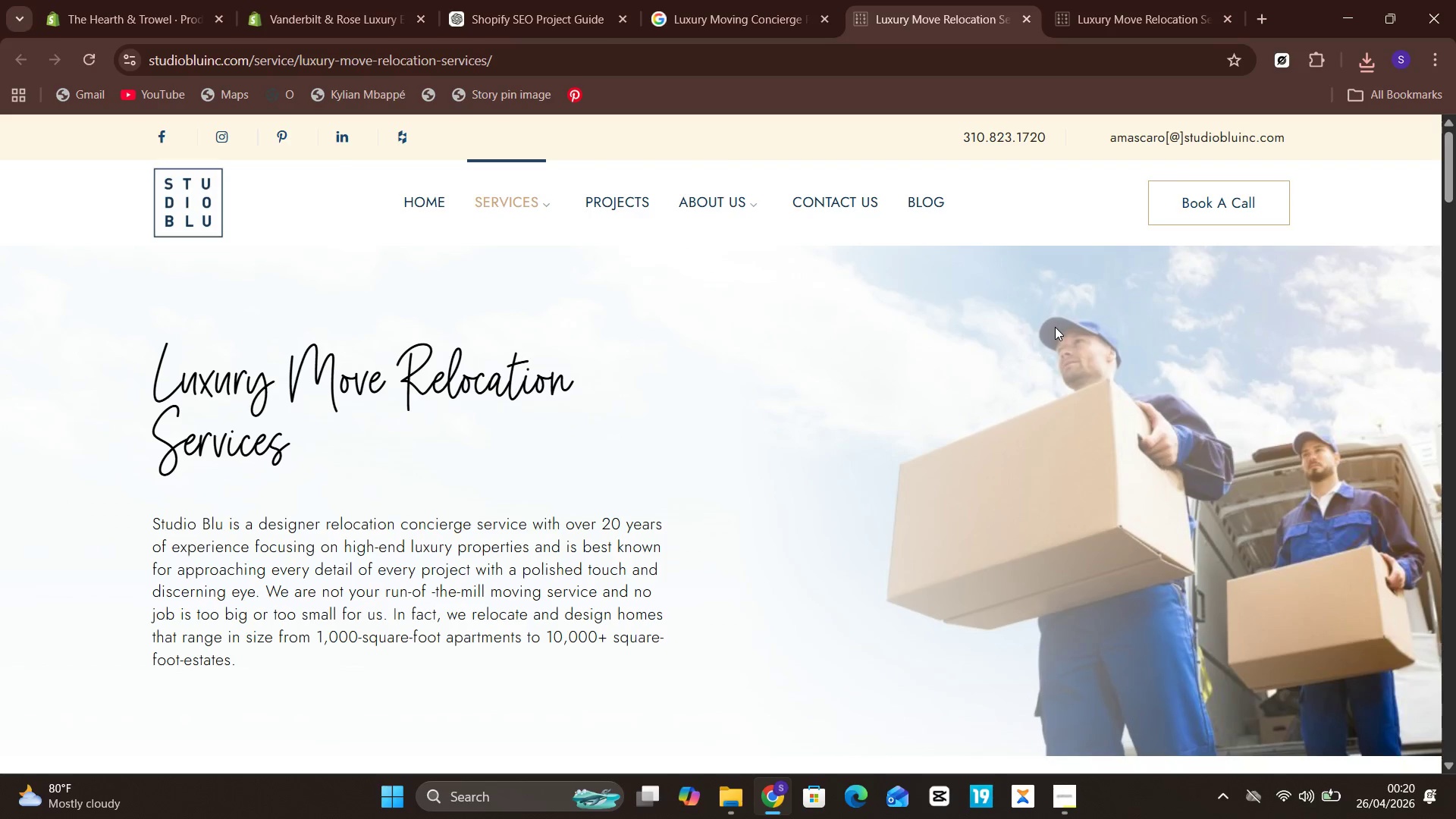 
wait(54.0)
 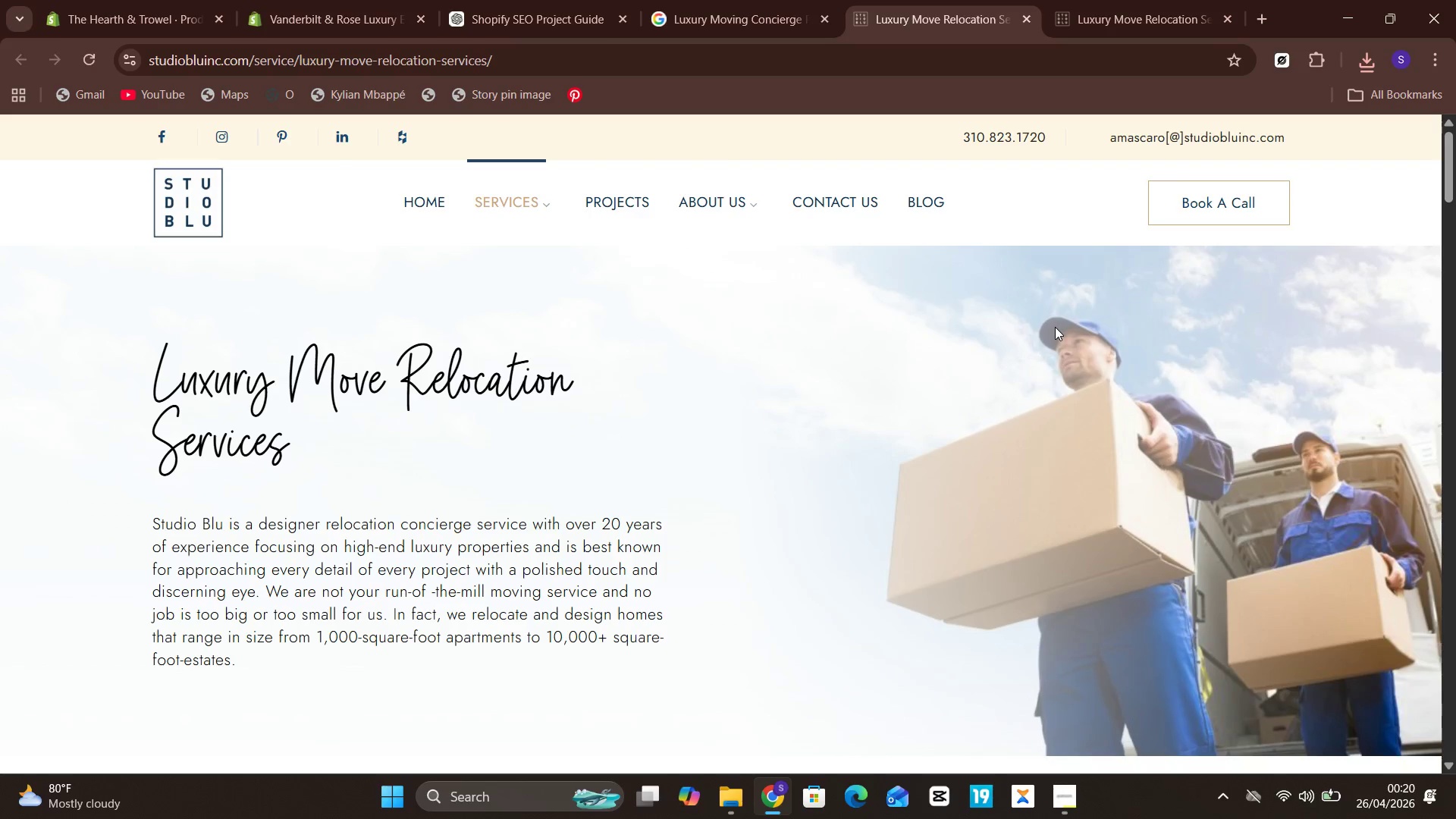 
left_click([381, 0])
 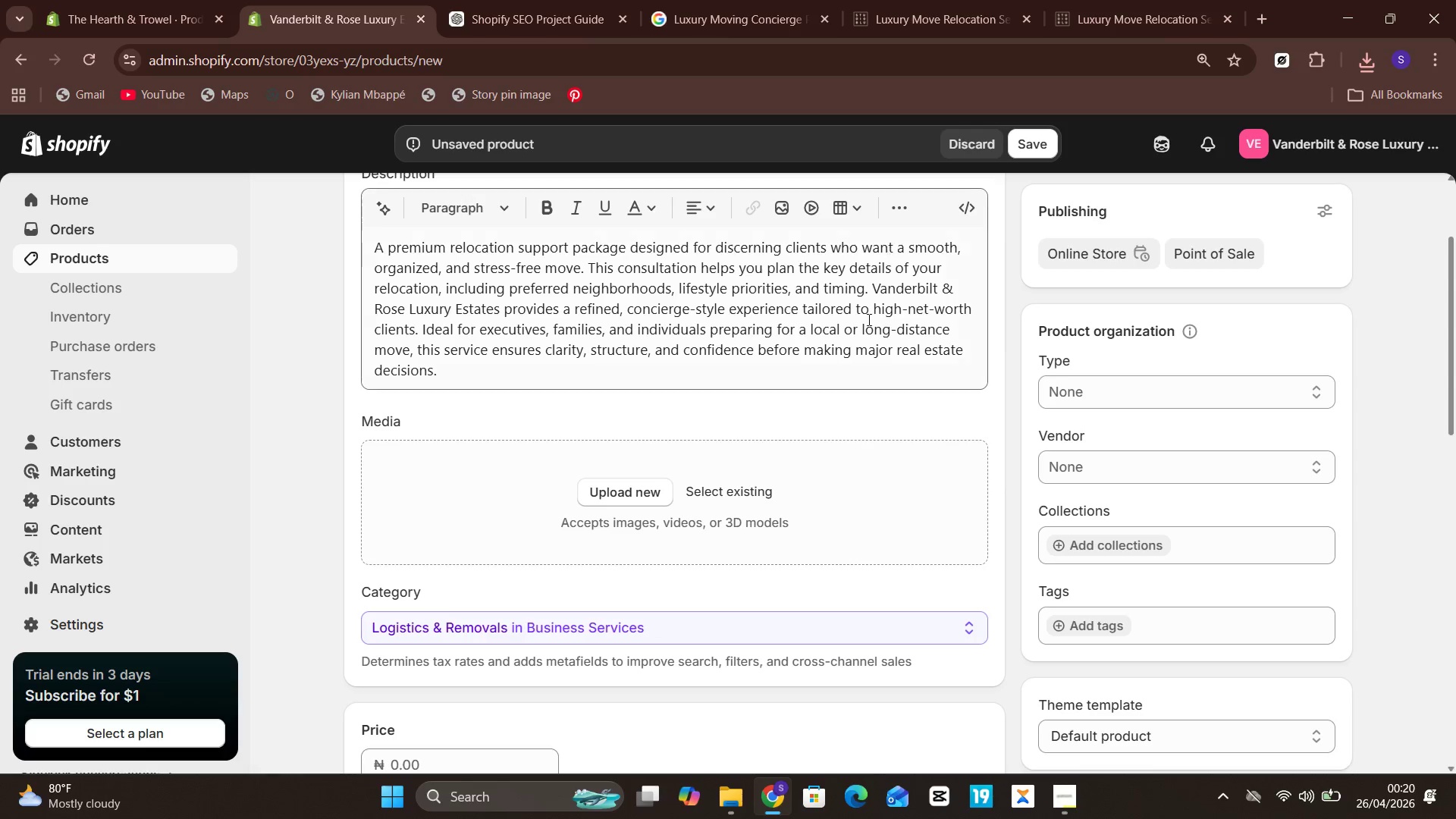 
wait(6.53)
 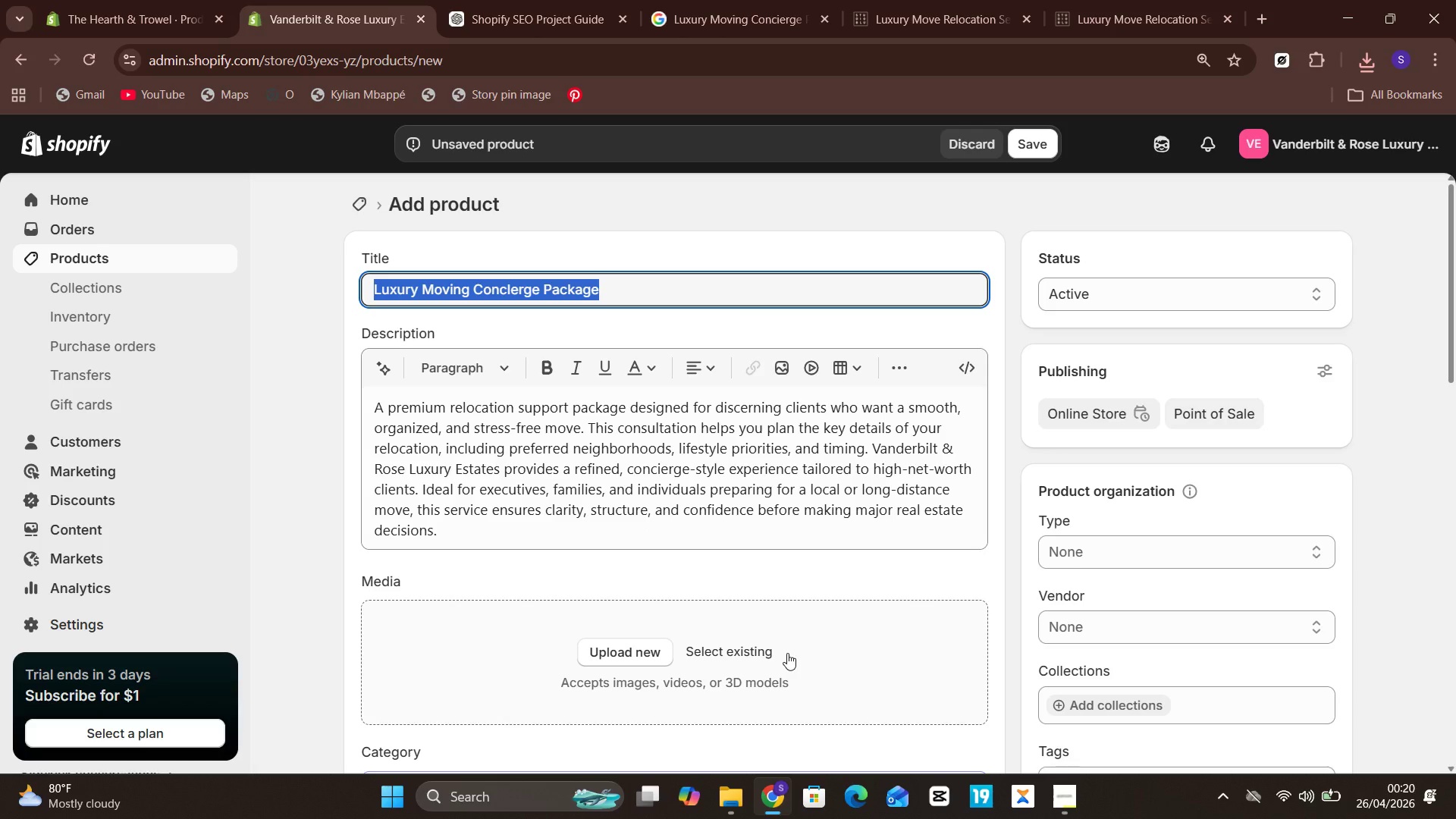 
left_click([653, 504])
 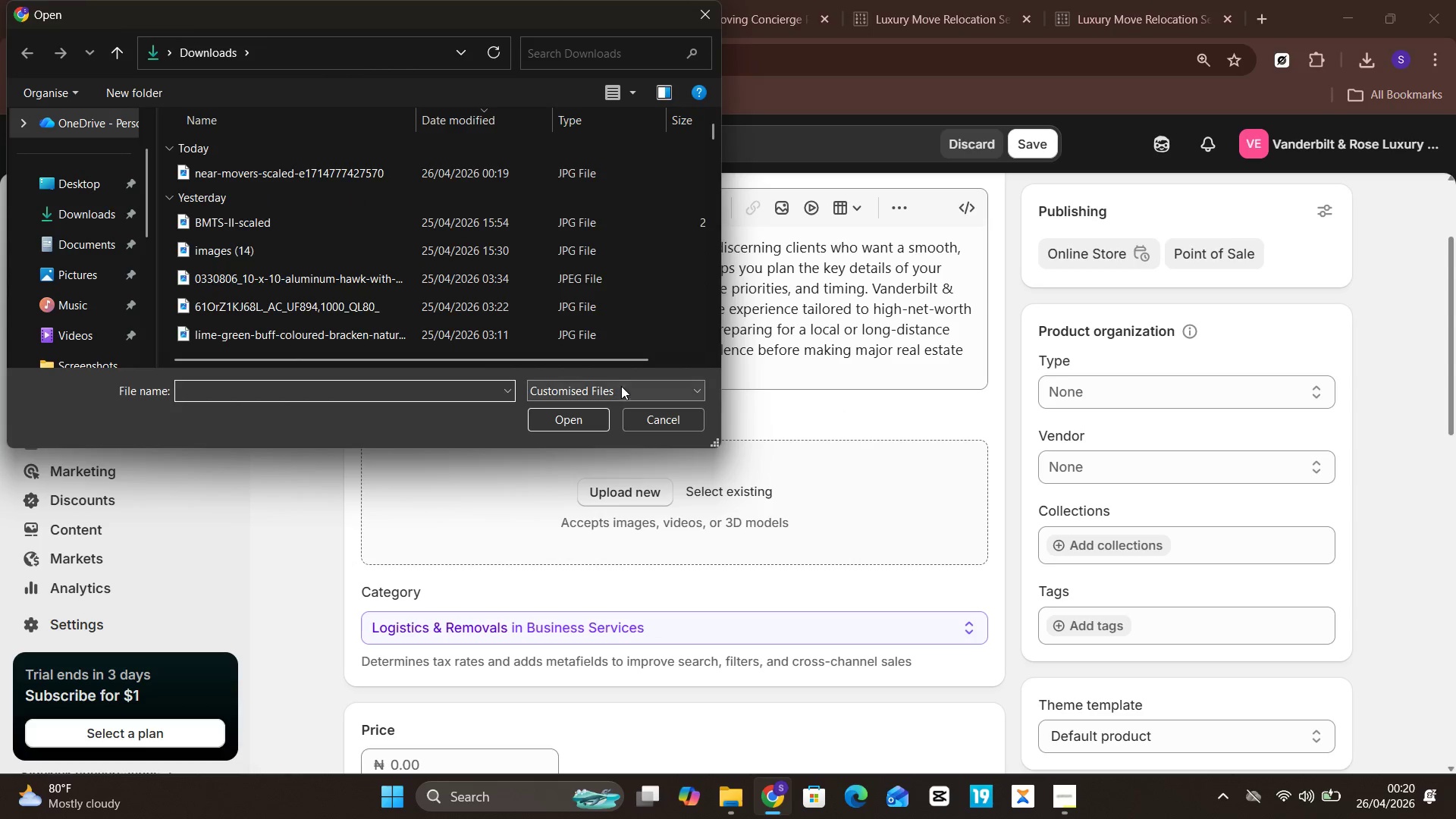 
left_click([648, 330])
 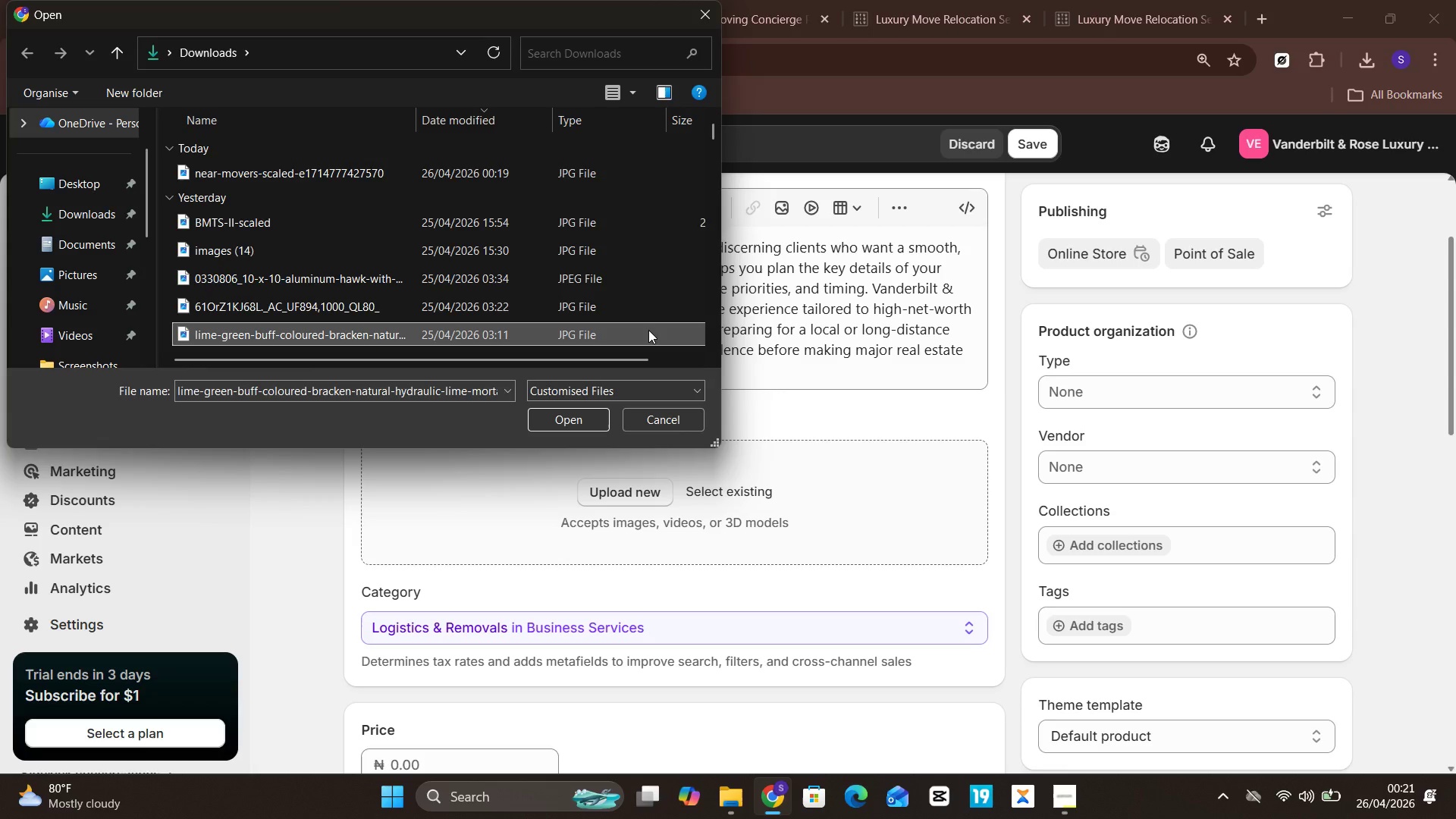 
wait(29.84)
 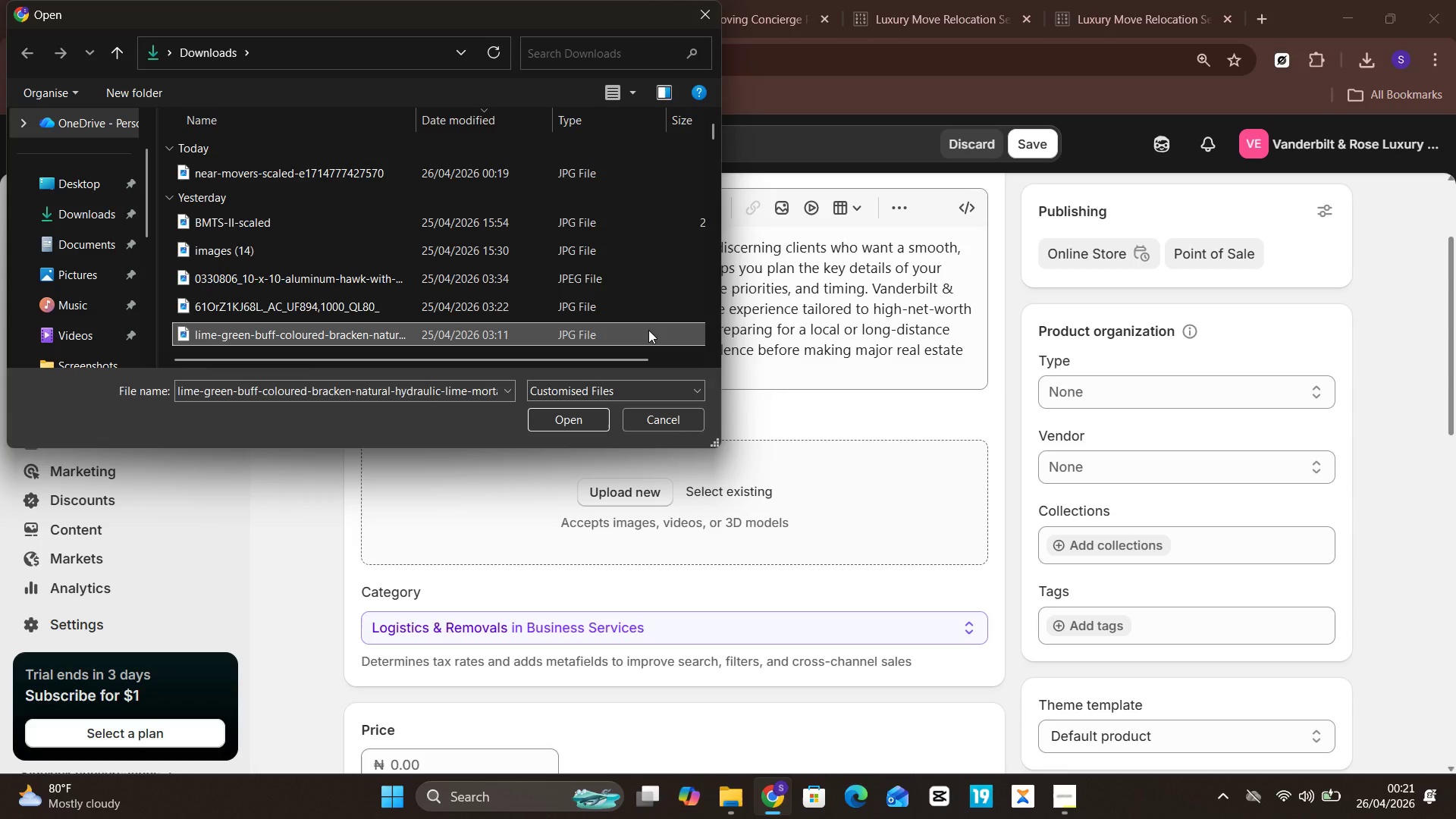 
left_click([536, 169])
 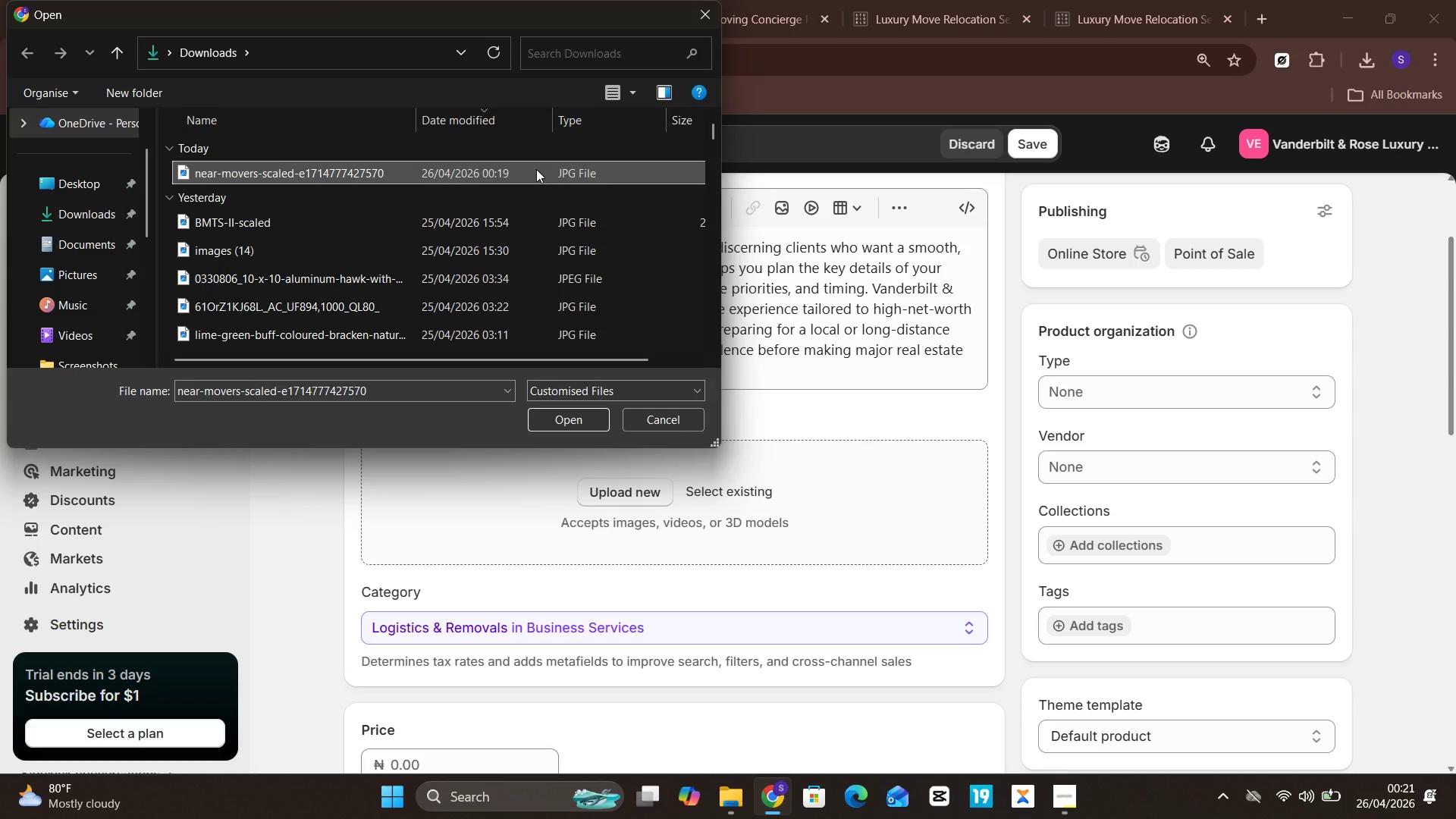 
key(Enter)
 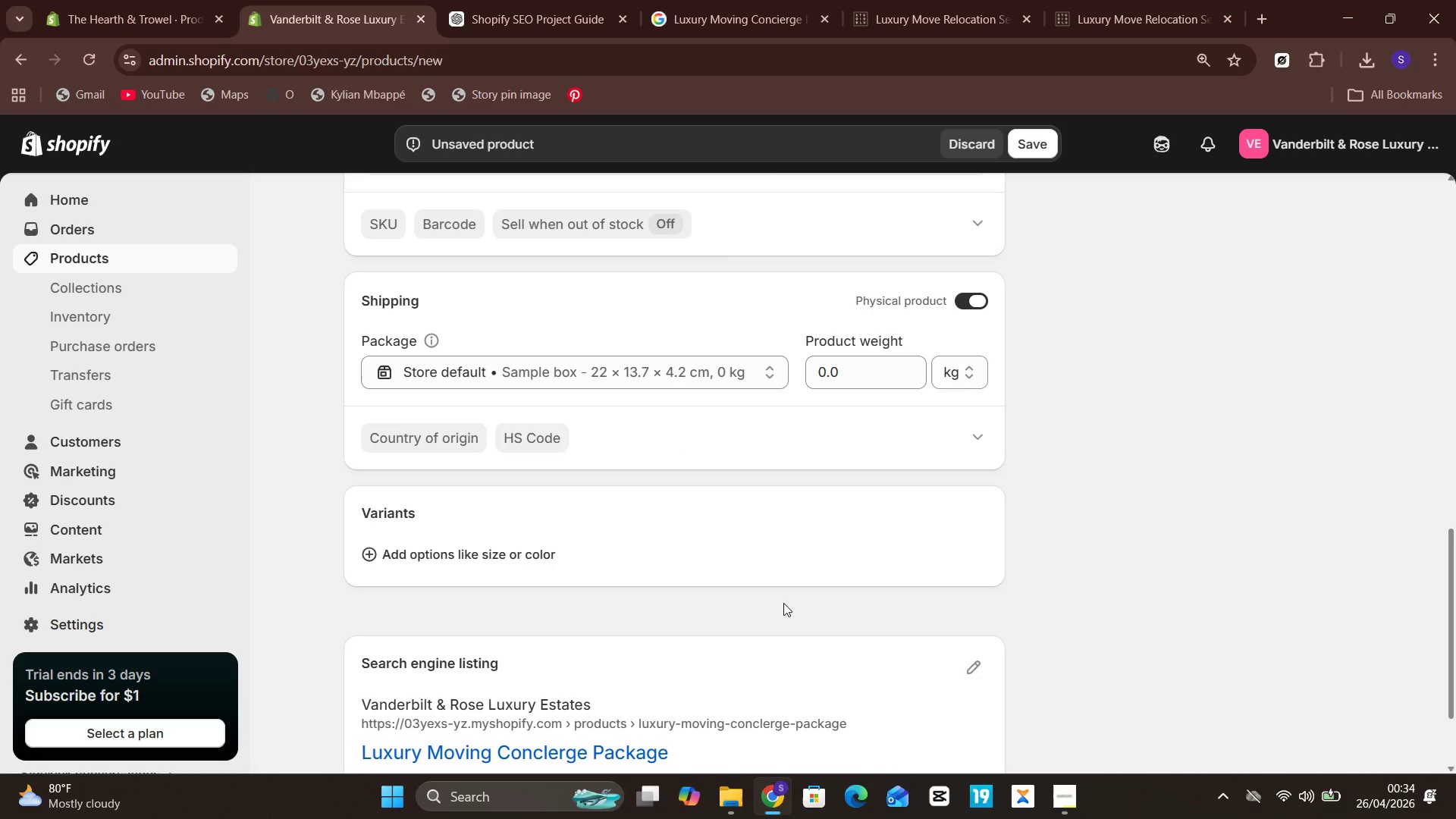 
wait(805.92)
 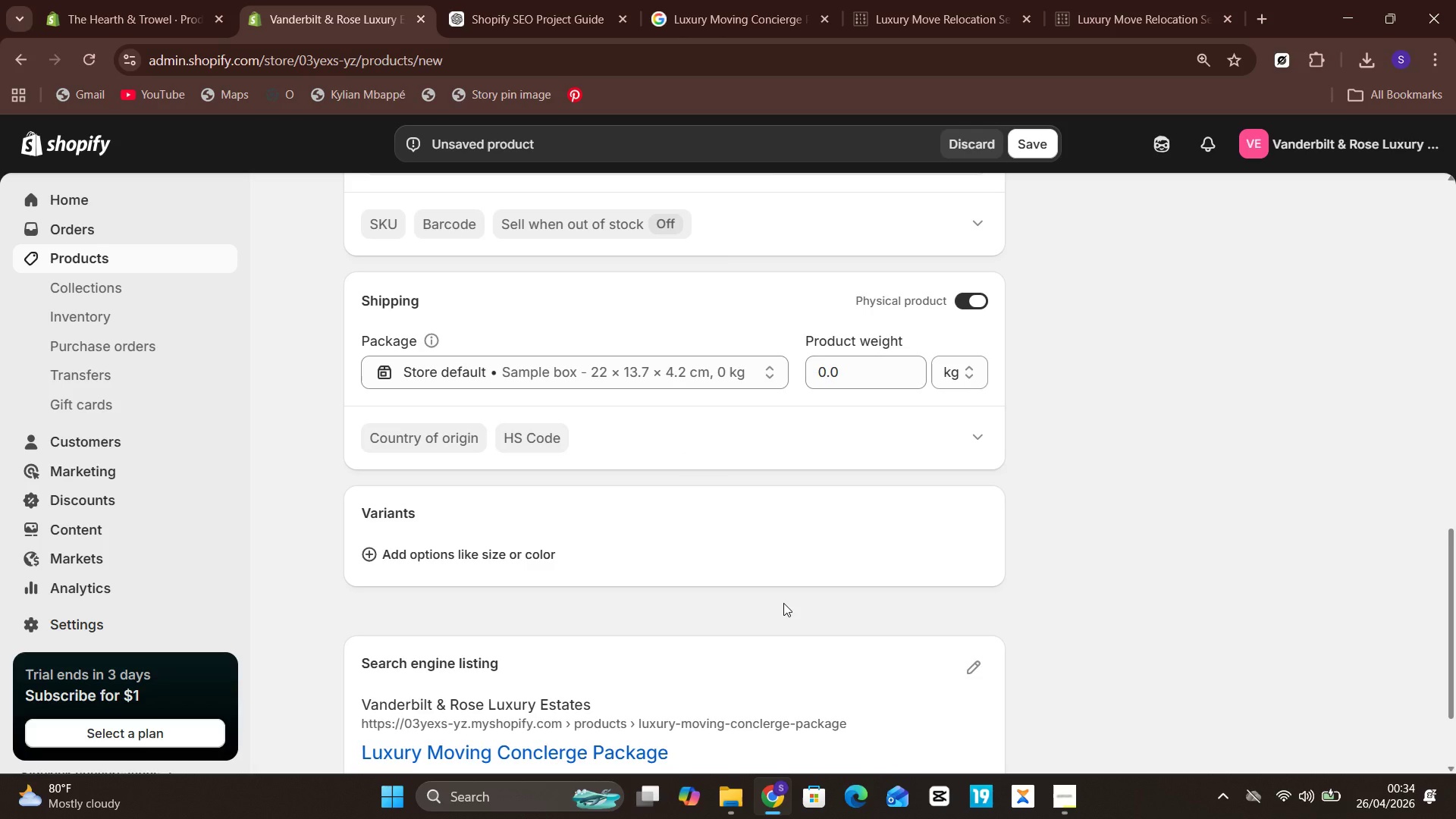 
mouse_move([987, 759])
 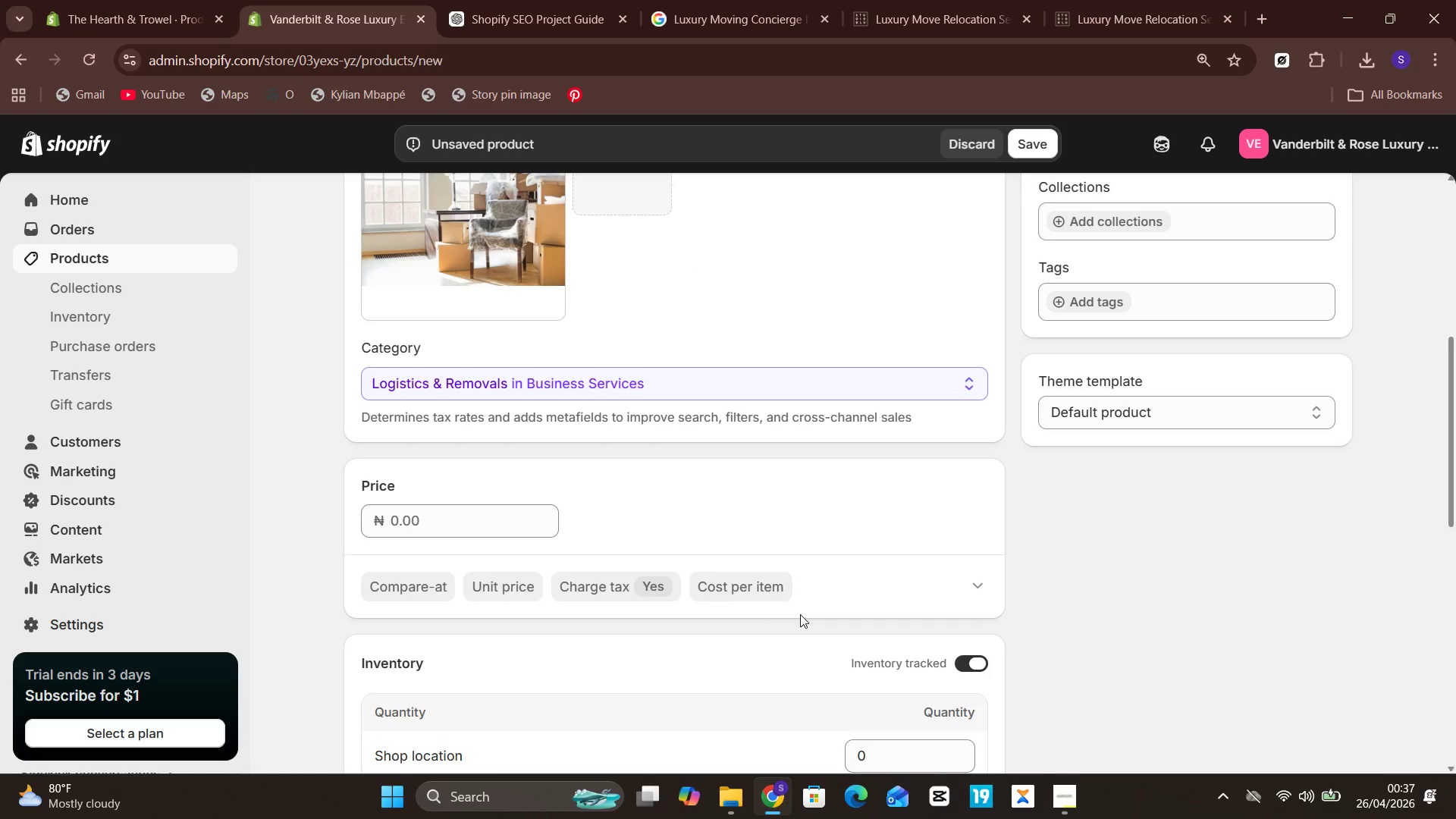 
wait(178.43)
 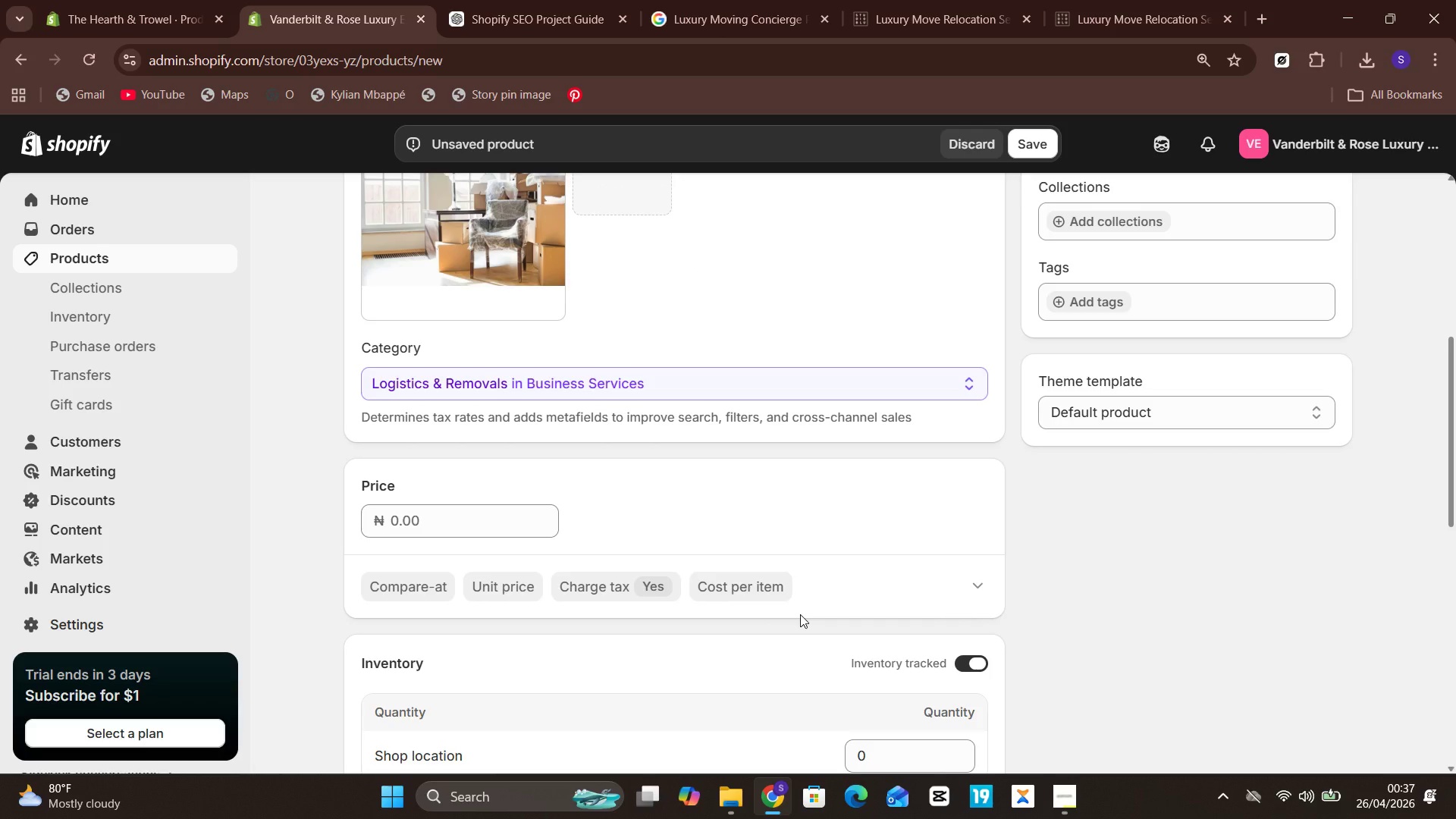 
left_click([1069, 430])
 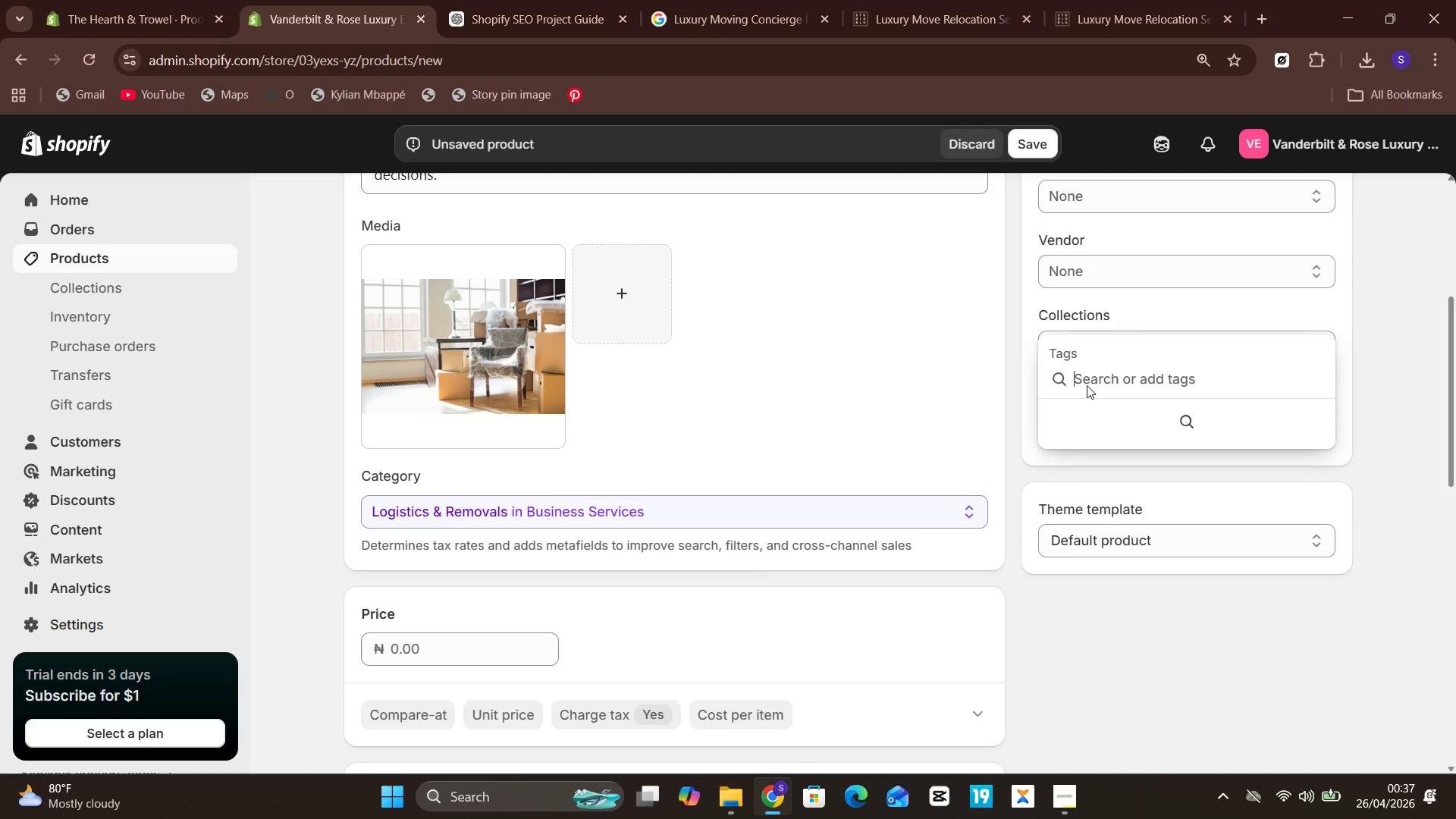 
left_click([1091, 378])
 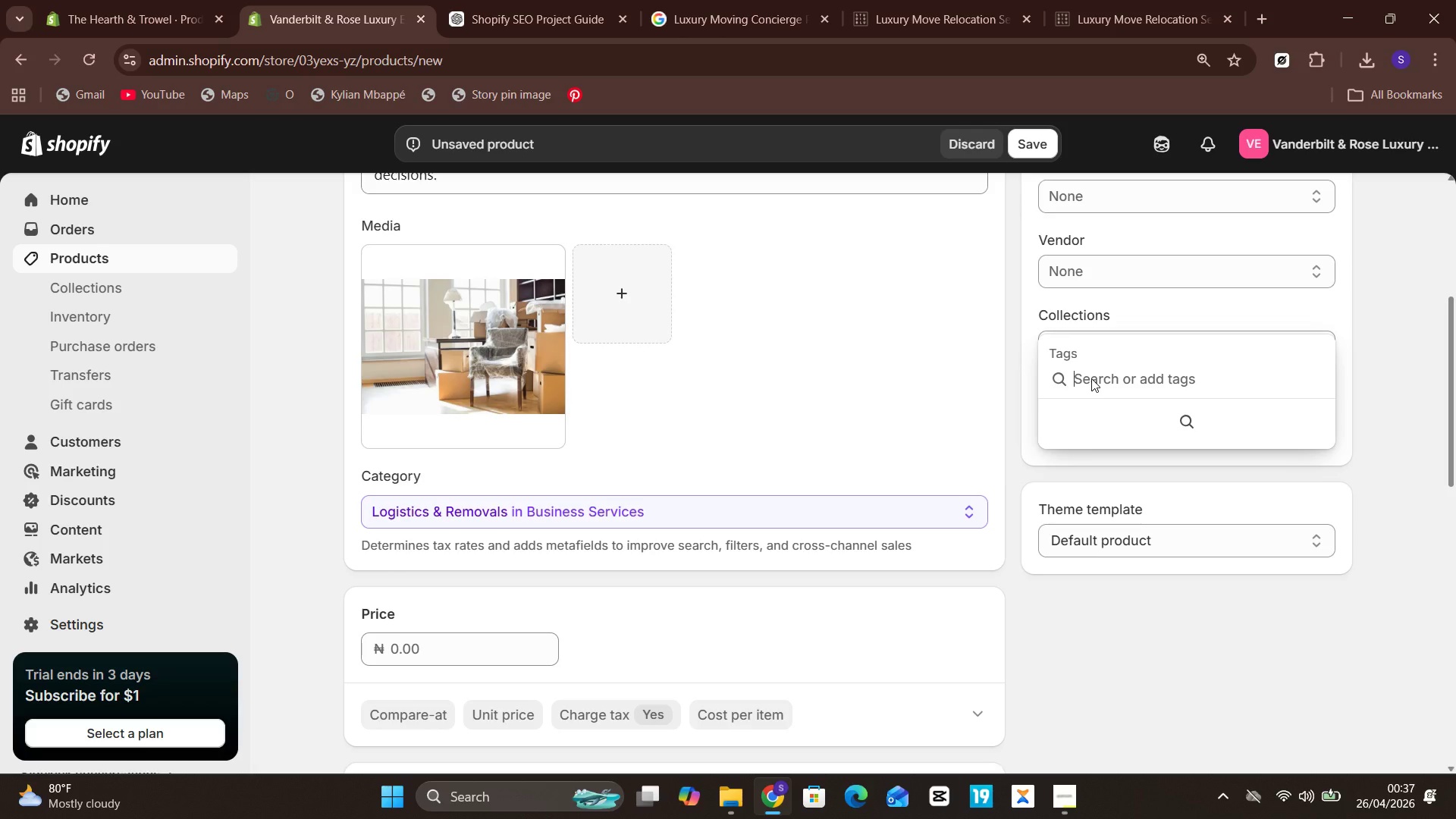 
type(service)
 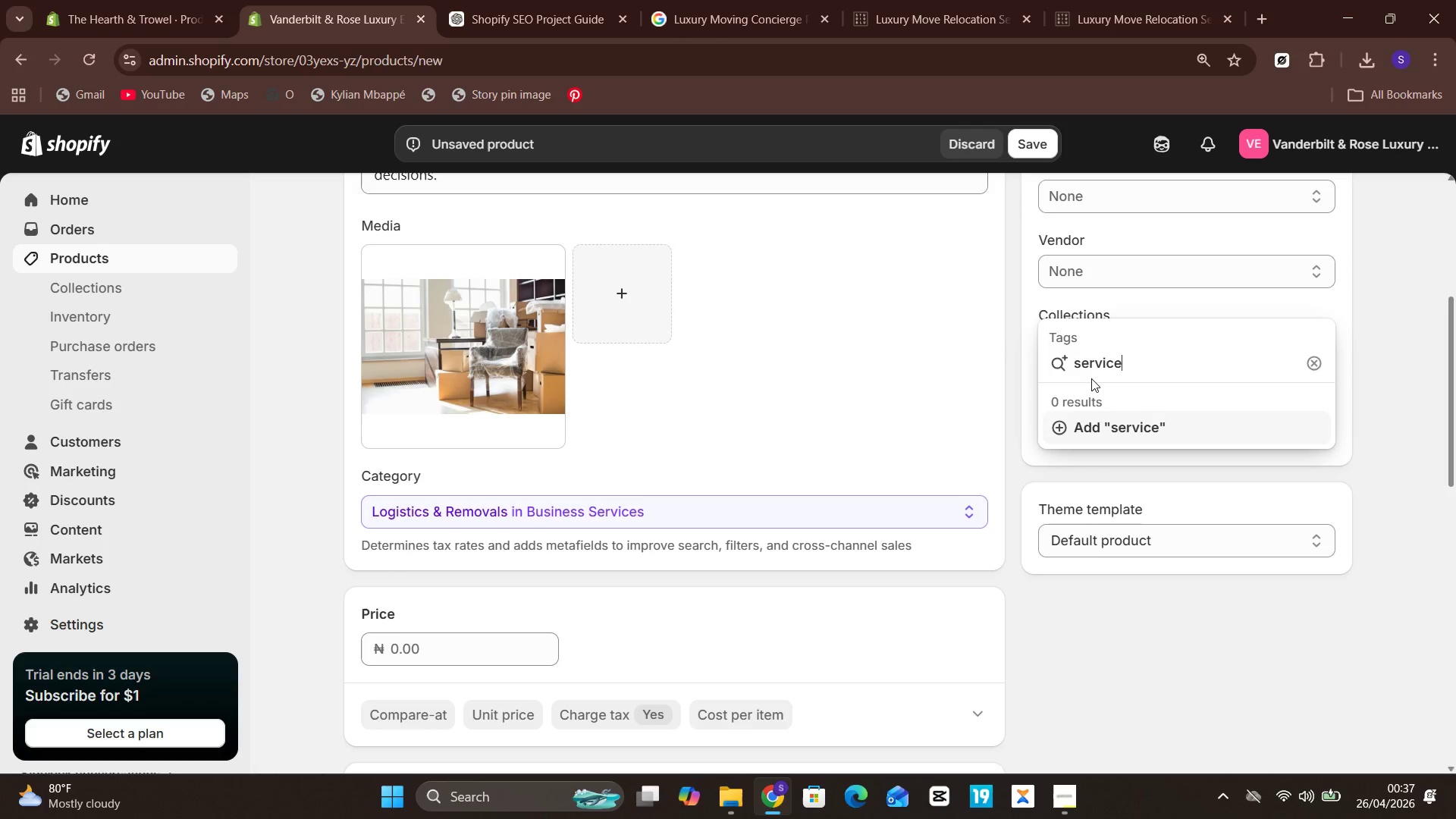 
key(Enter)
 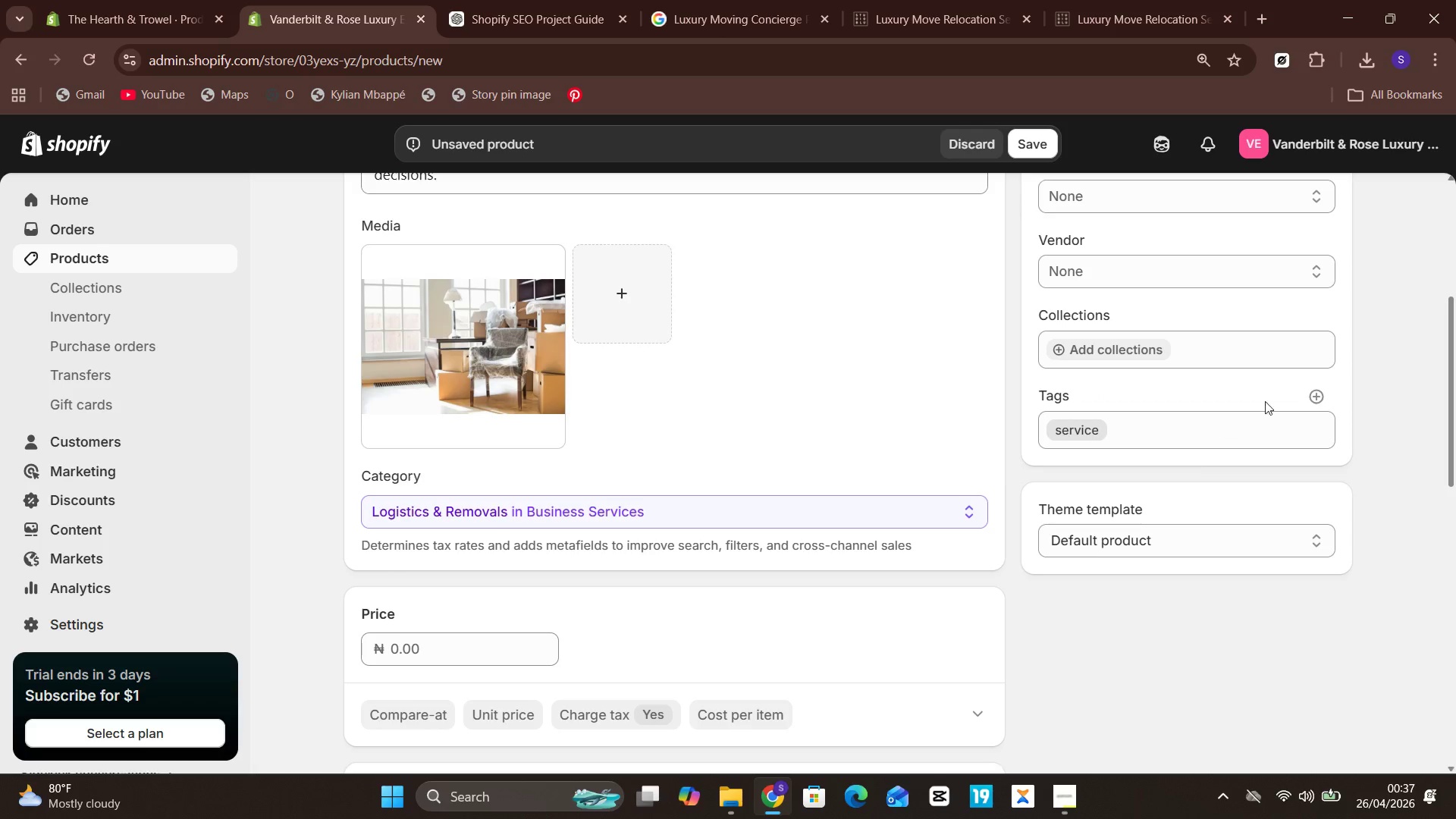 
left_click([1313, 395])
 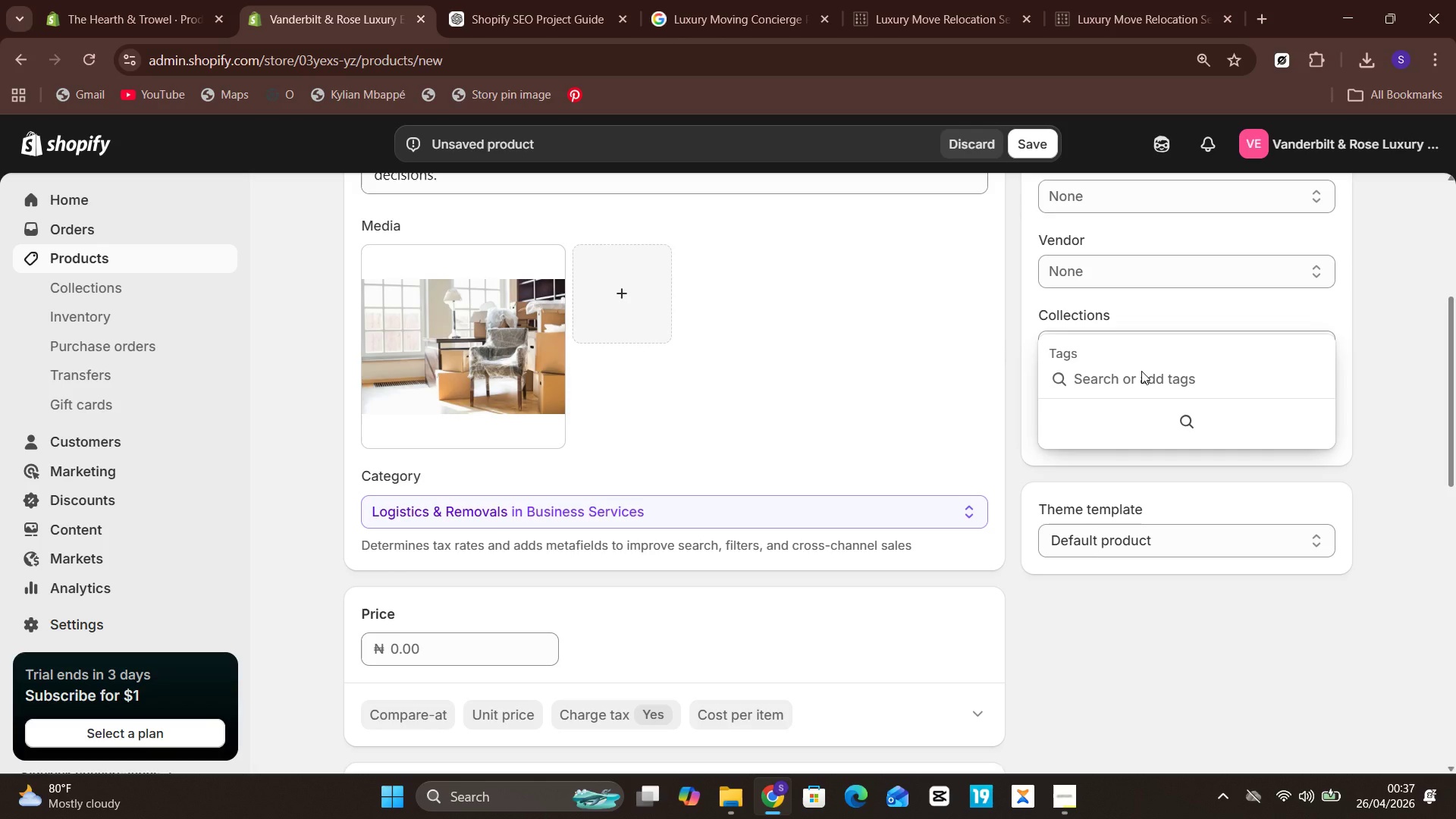 
type(consutation, relocation, )
 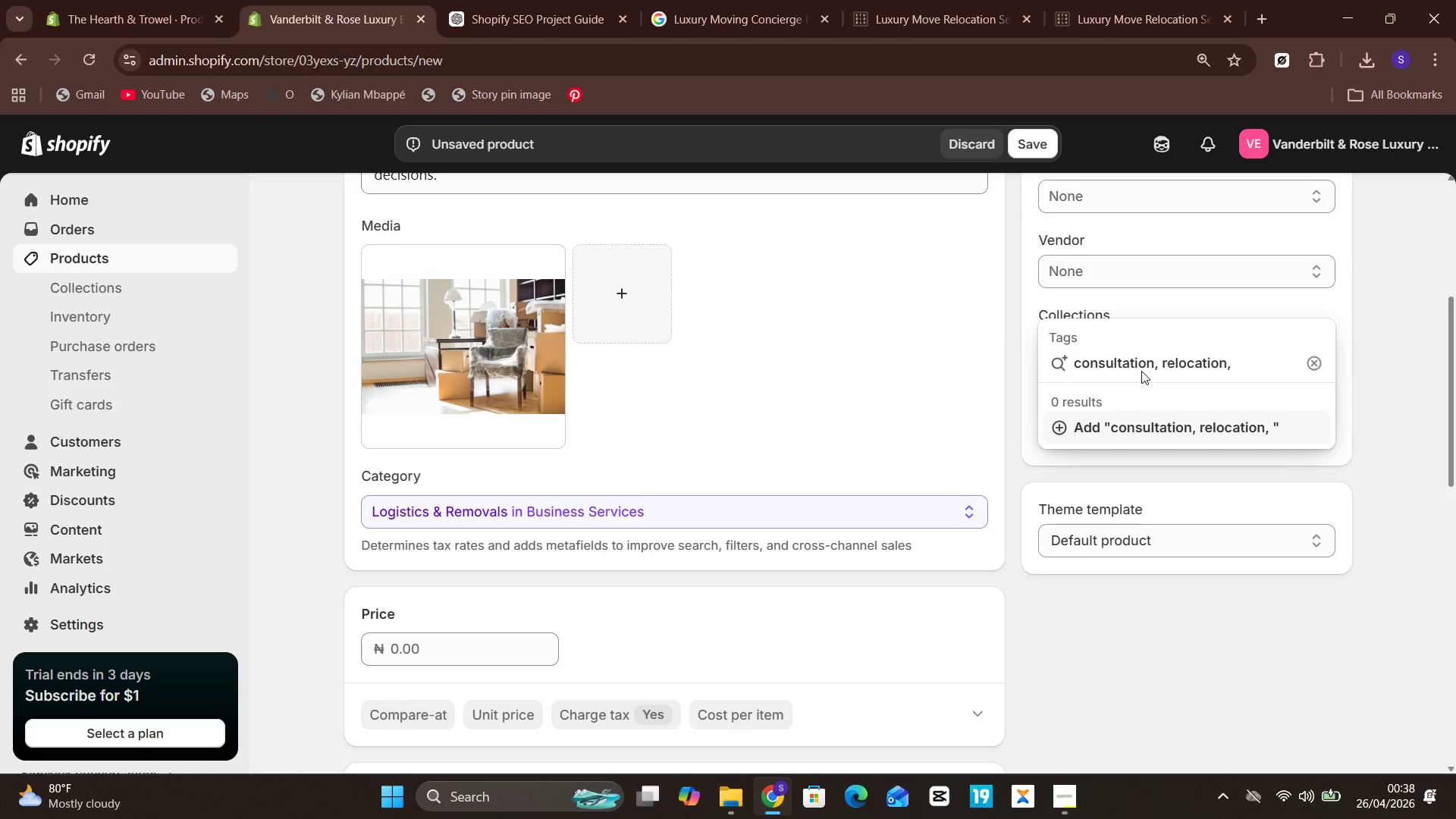 
wait(5.05)
 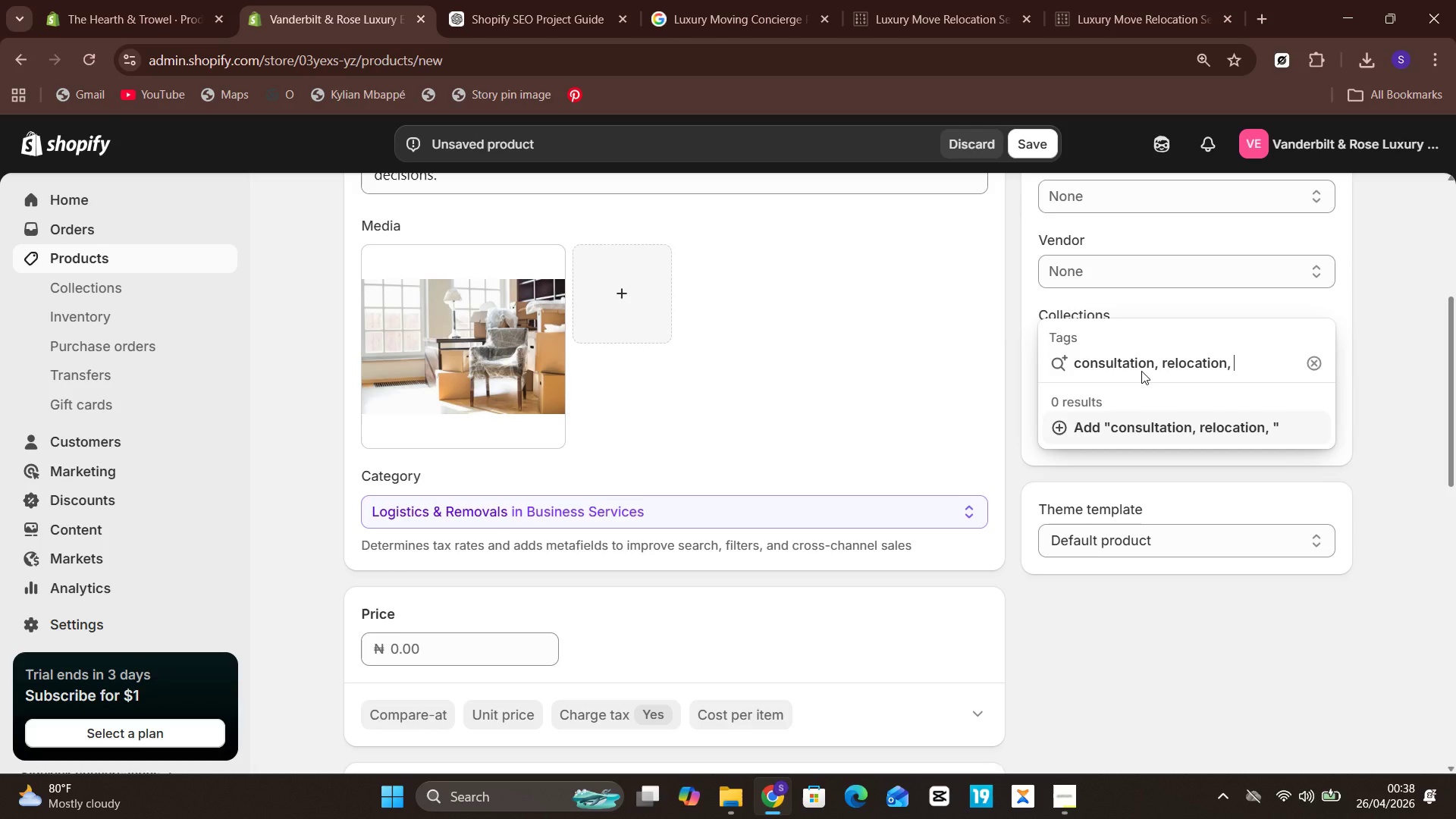 
type(Luxury Real)
 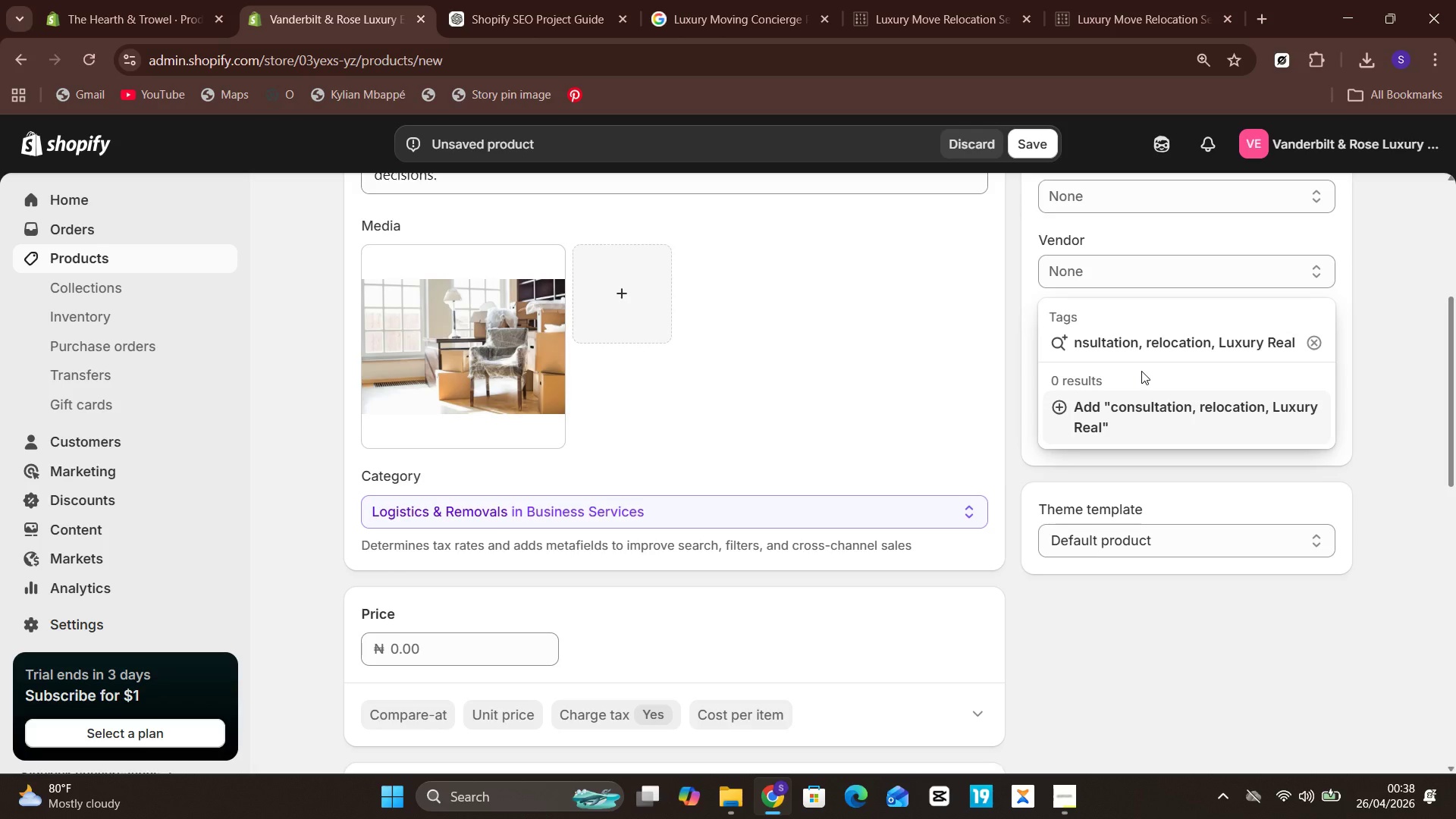 
type( Ea)
key(Backspace)
type(st)
 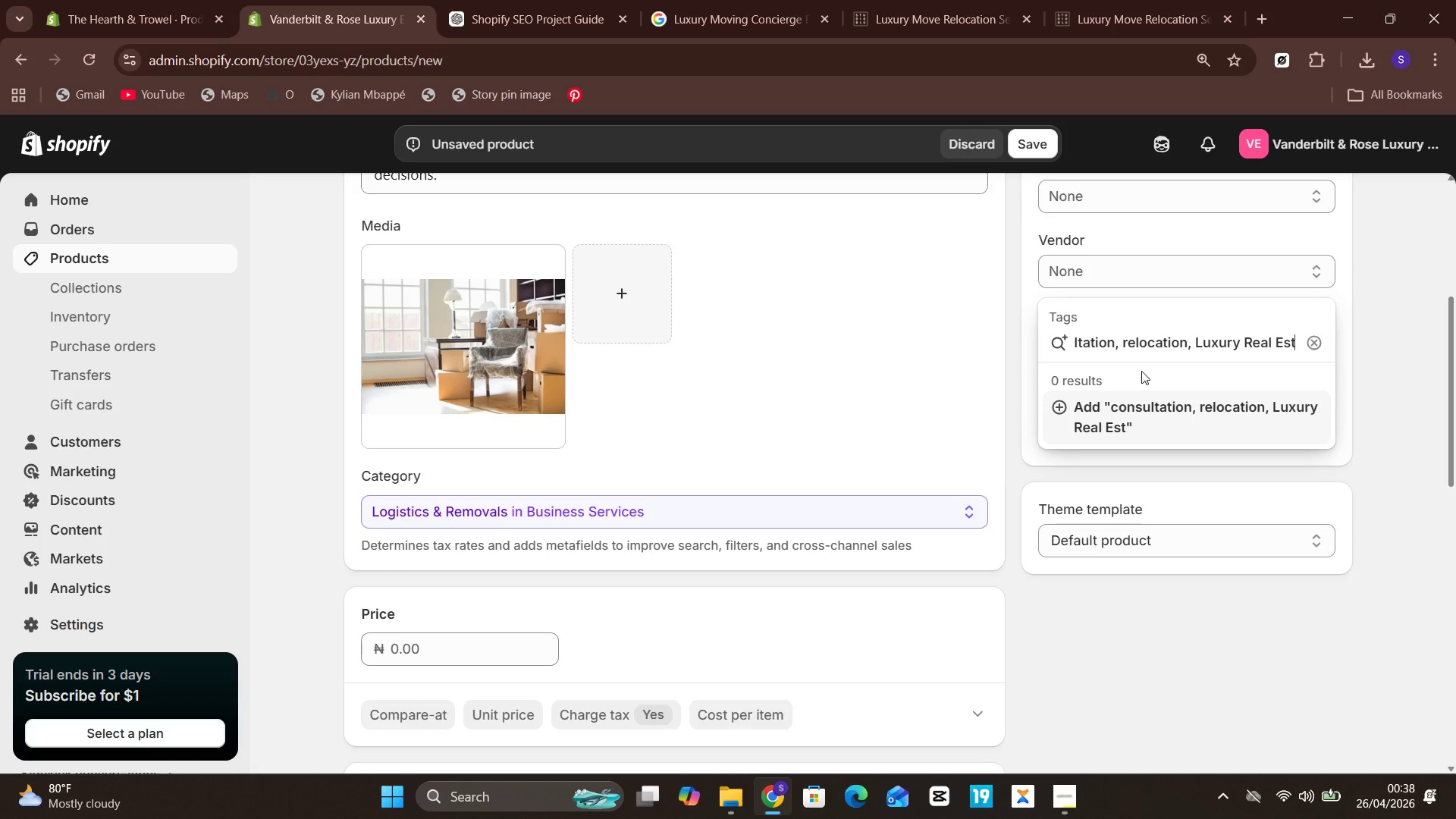 
wait(8.19)
 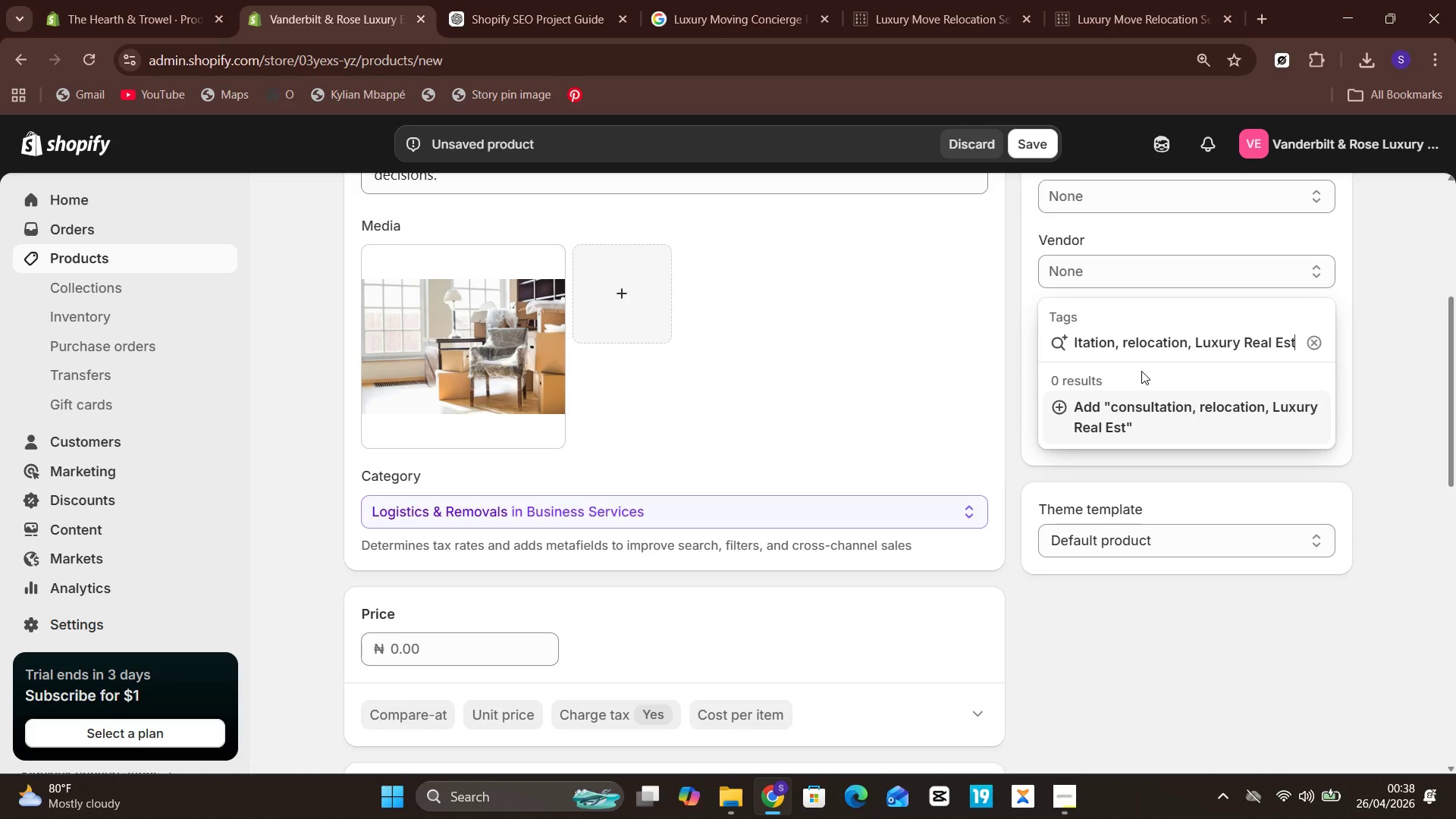 
key(A)
 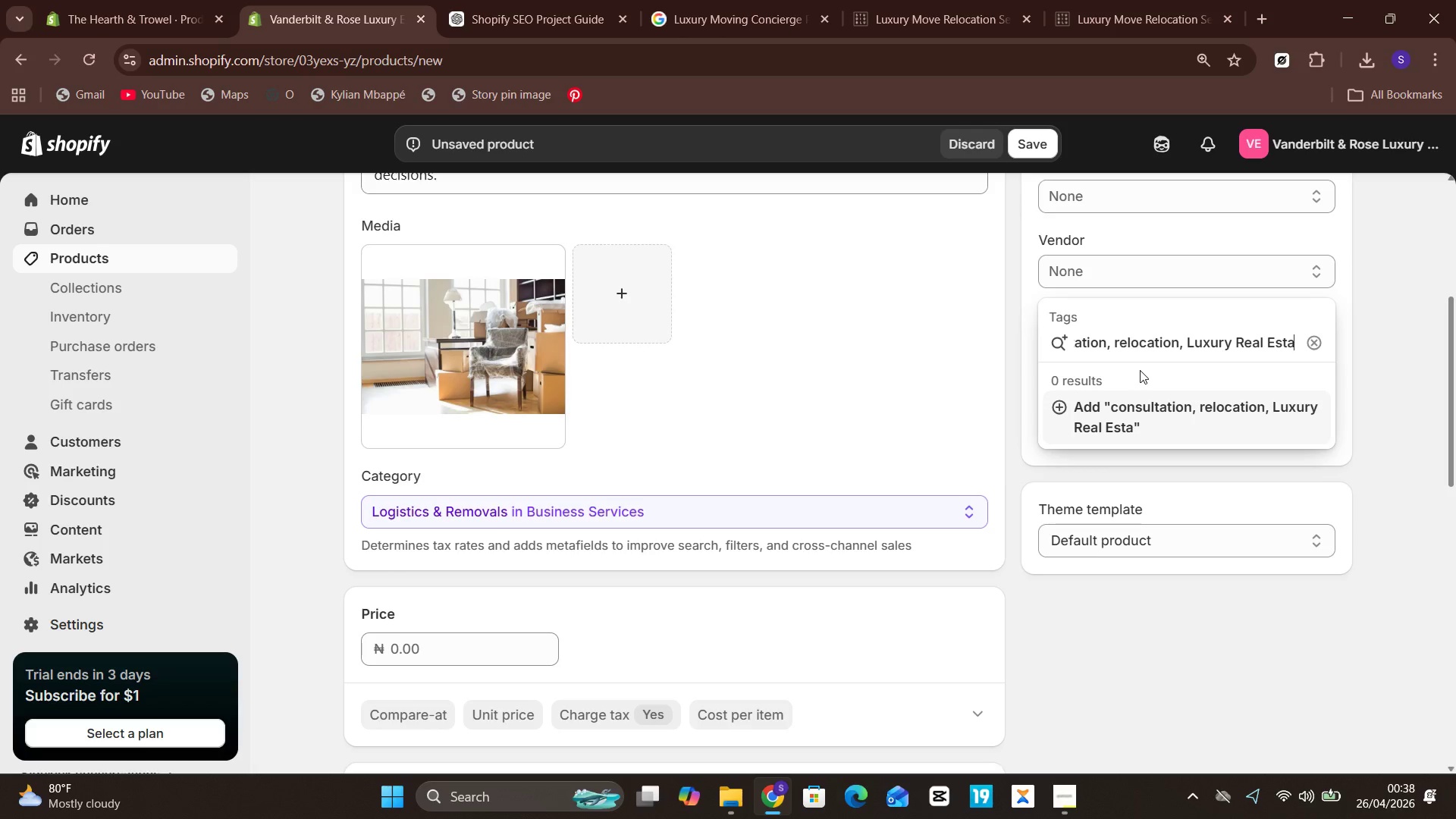 
type(te)
 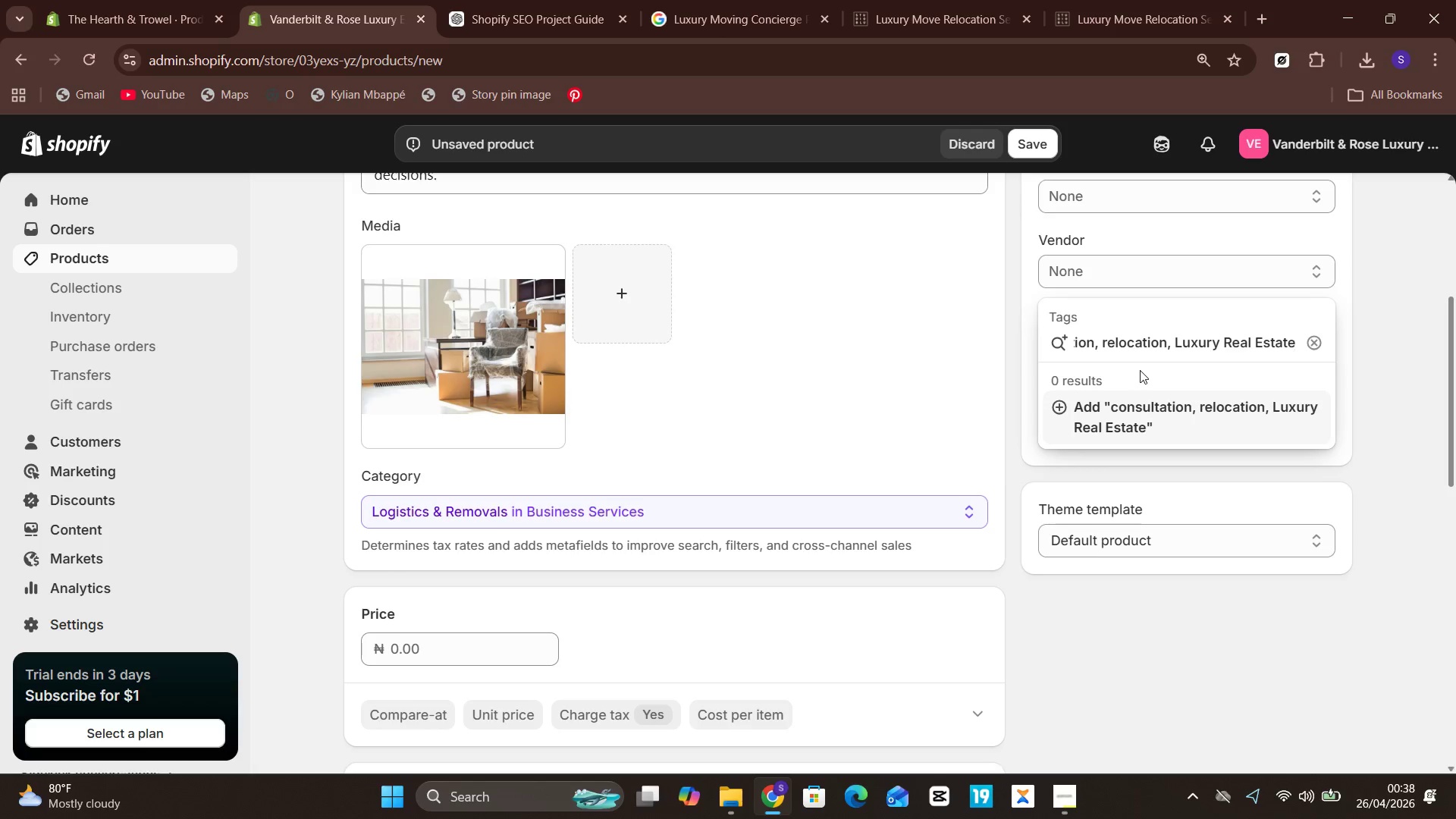 
key(Enter)
 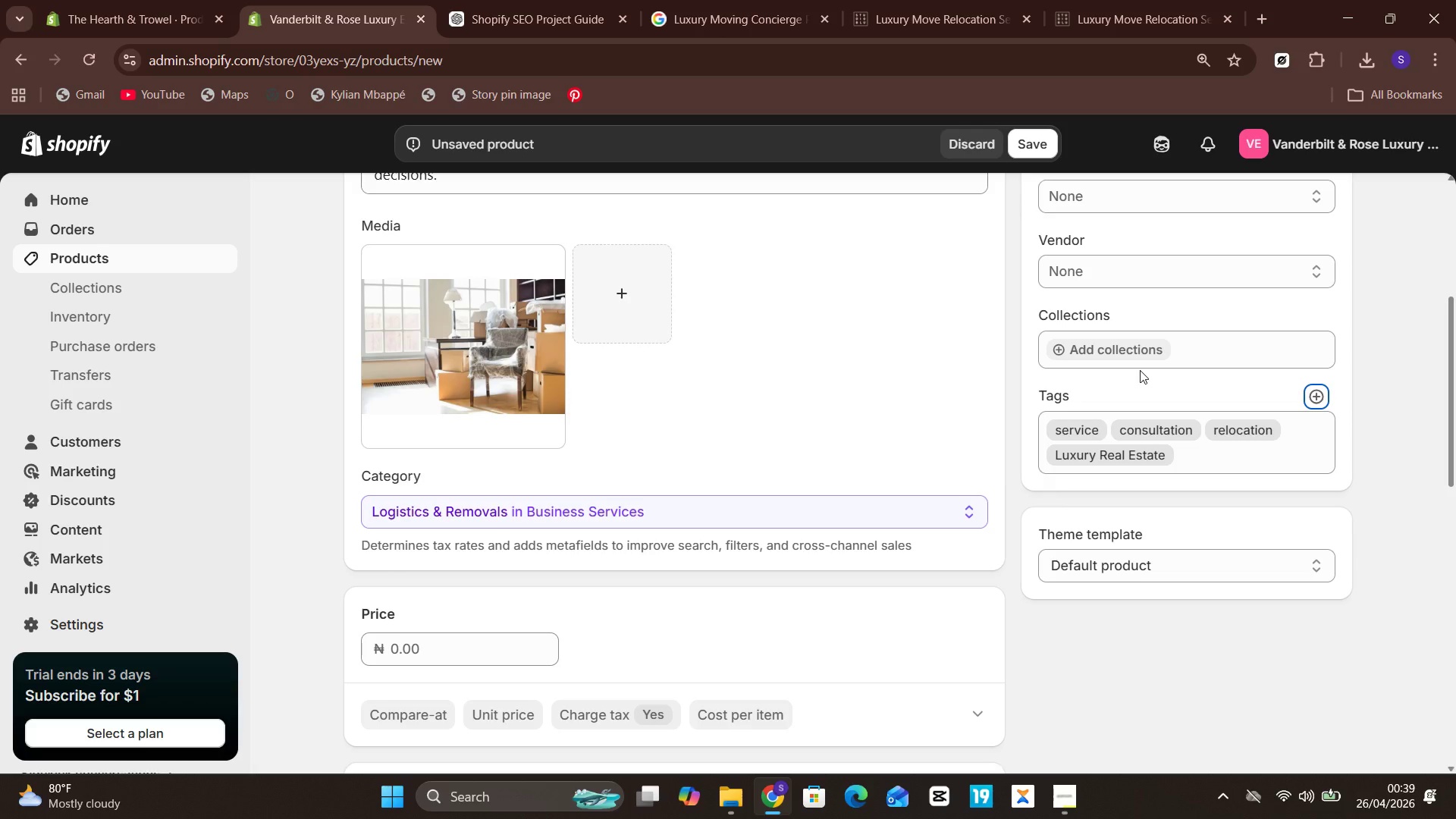 
wait(32.23)
 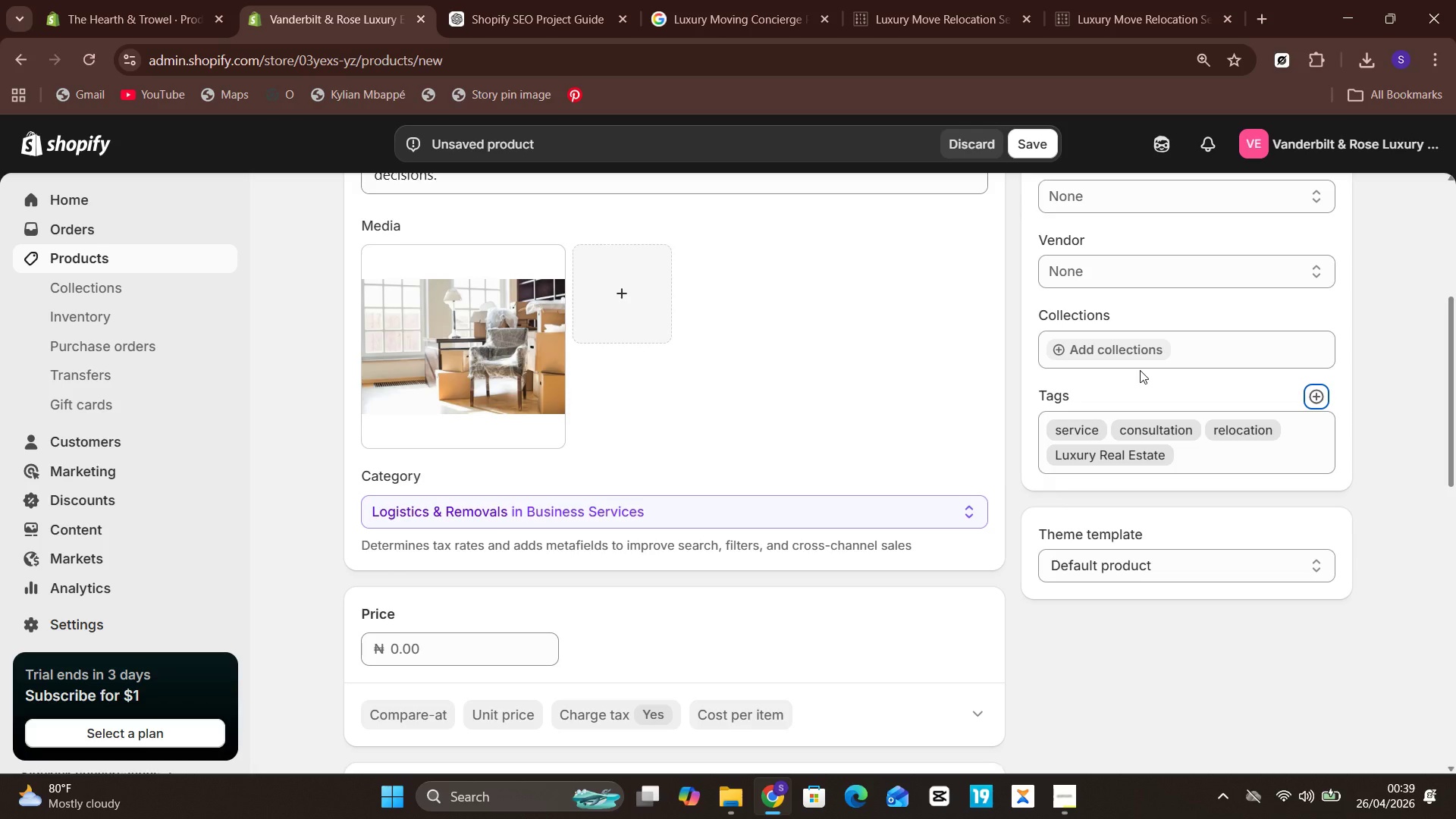 
left_click([1136, 394])
 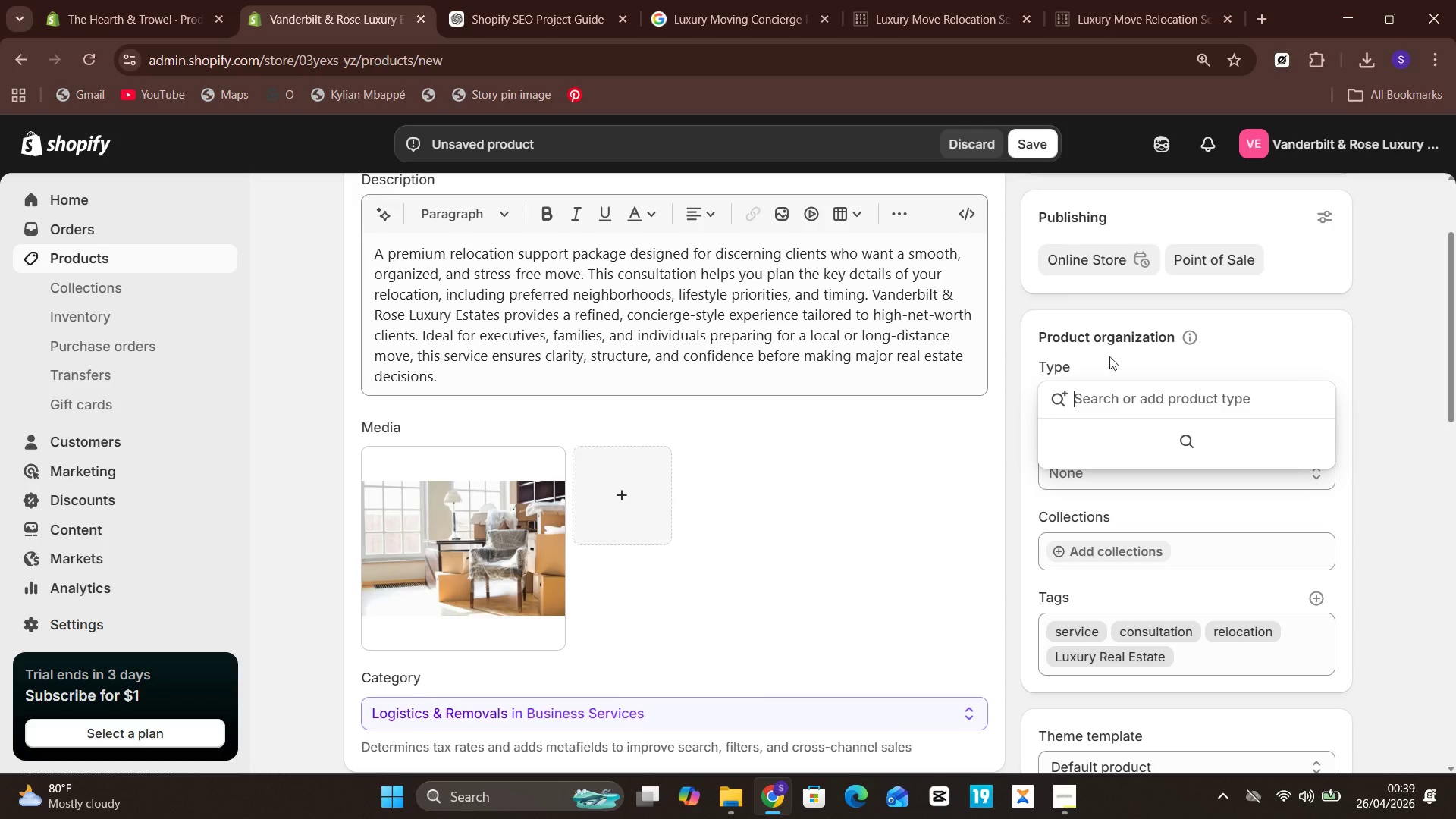 
left_click([1105, 385])
 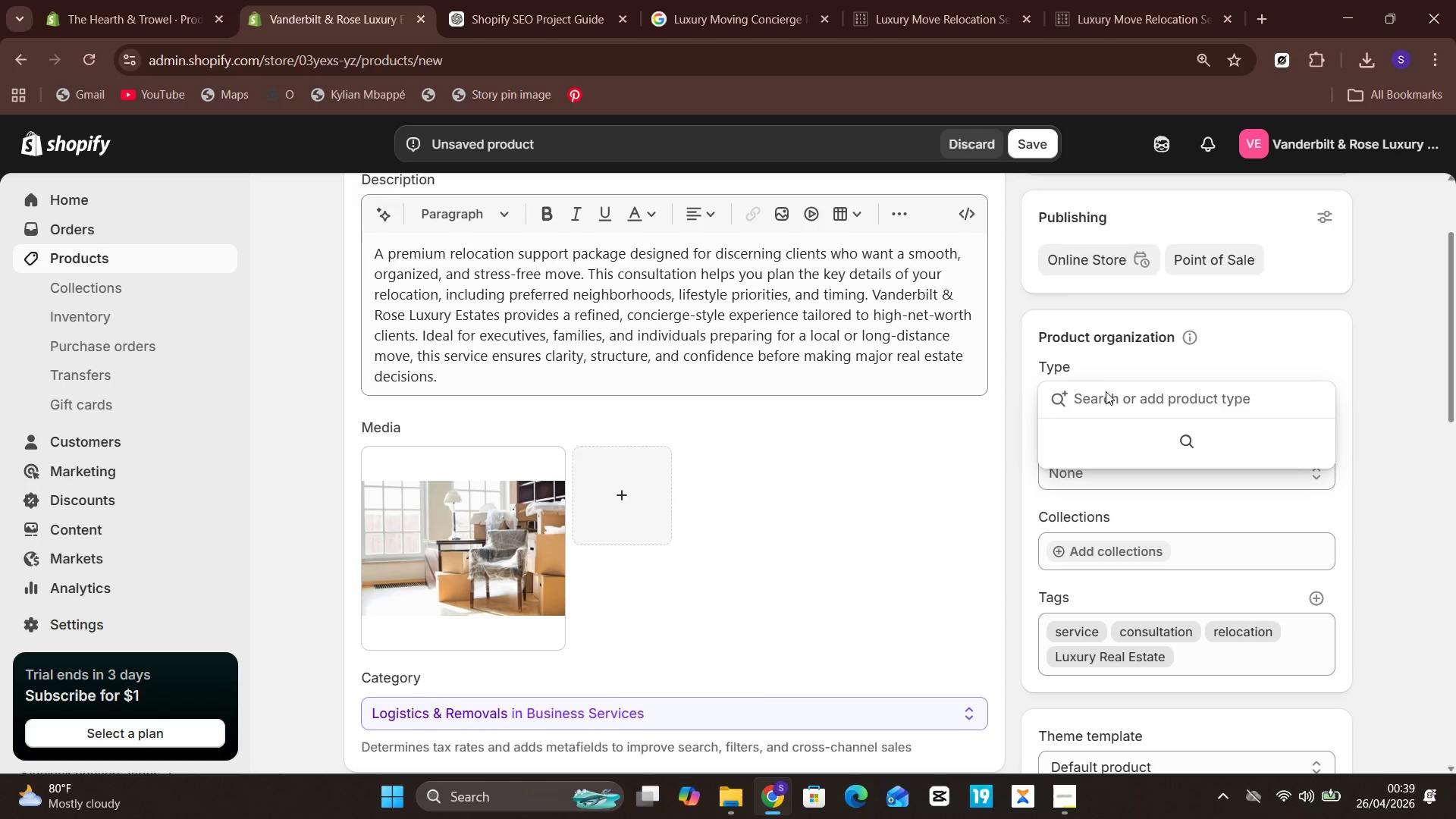 
left_click([1106, 395])
 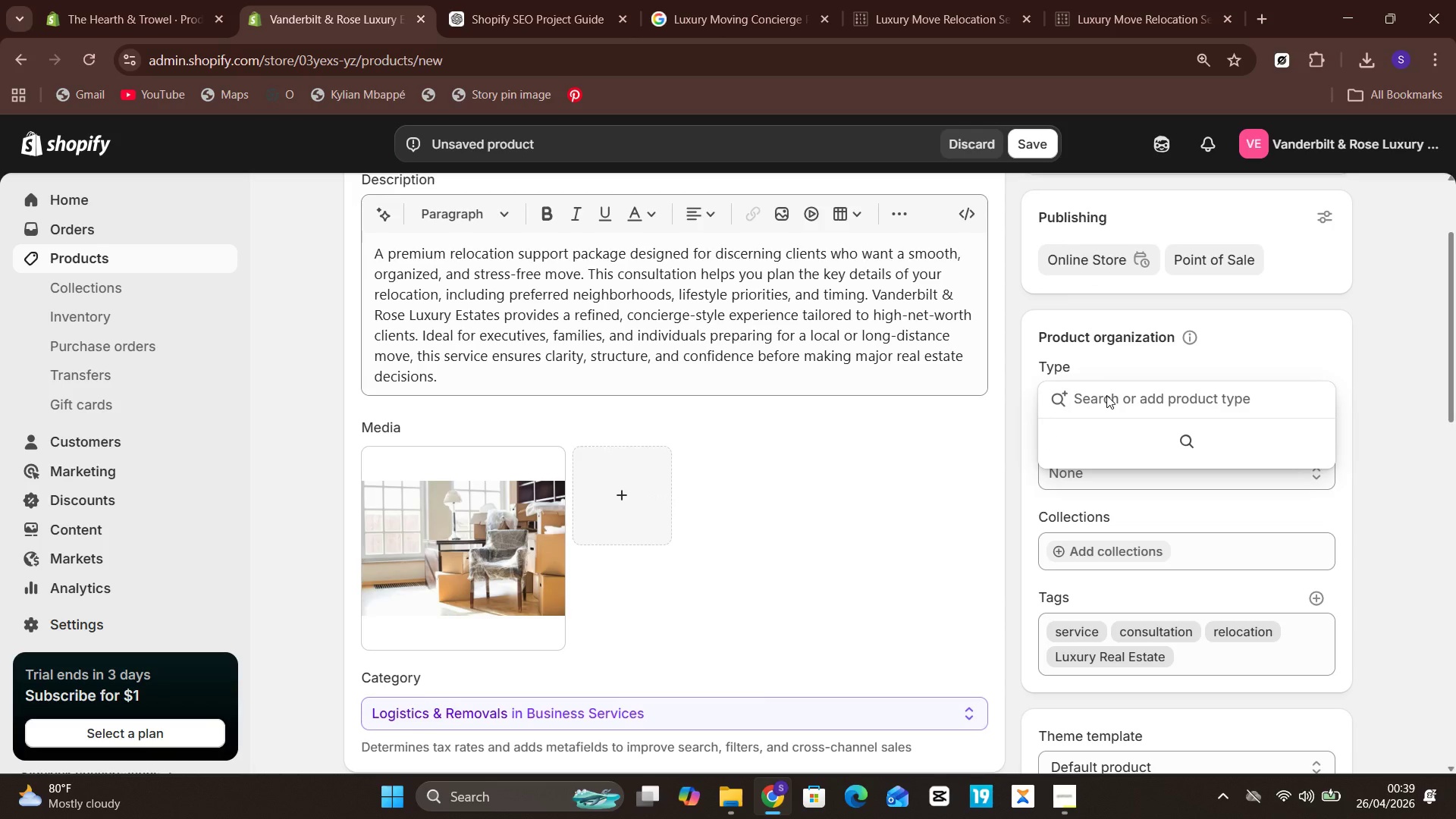 
type(service)
 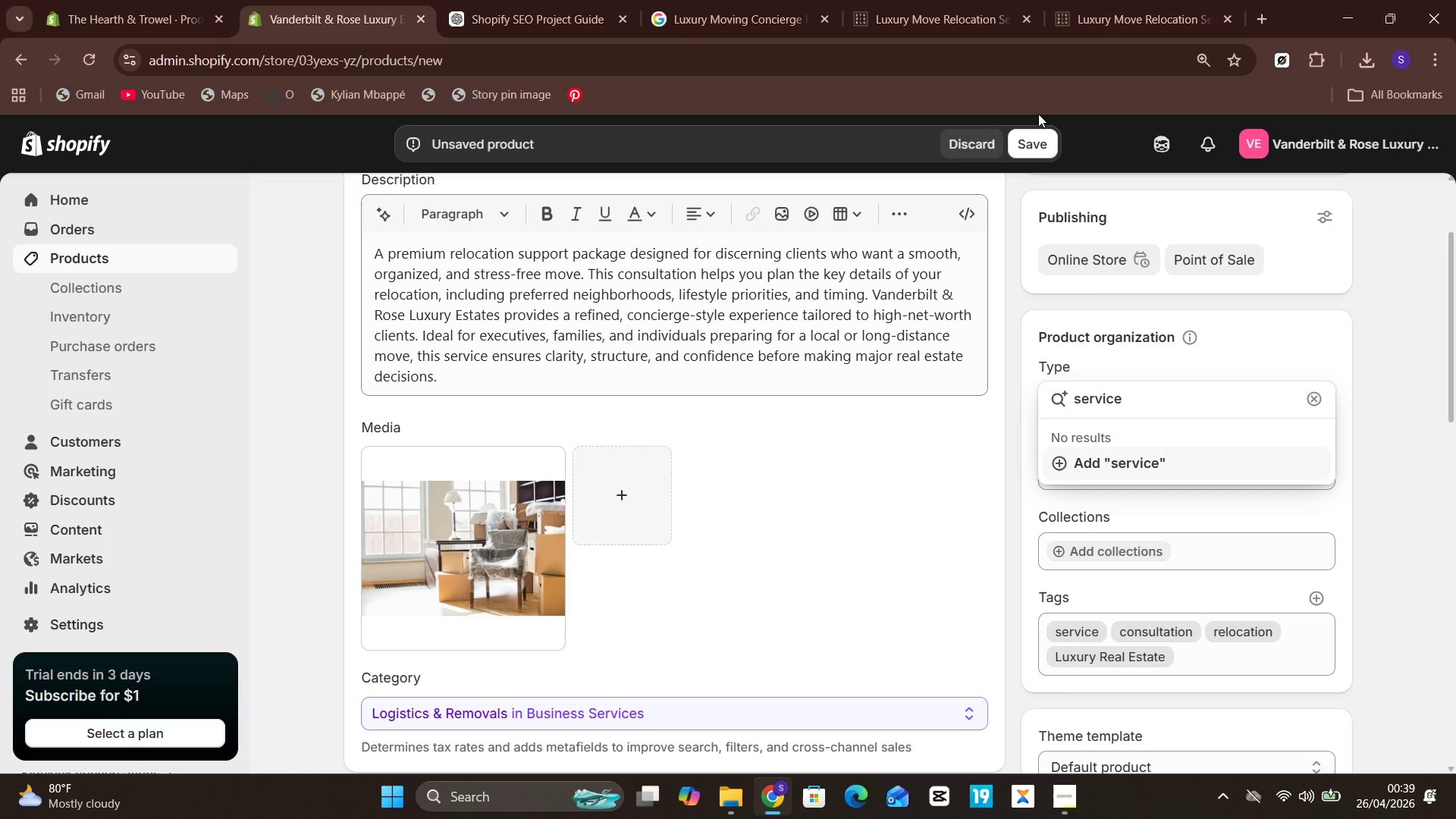 
left_click([1031, 124])
 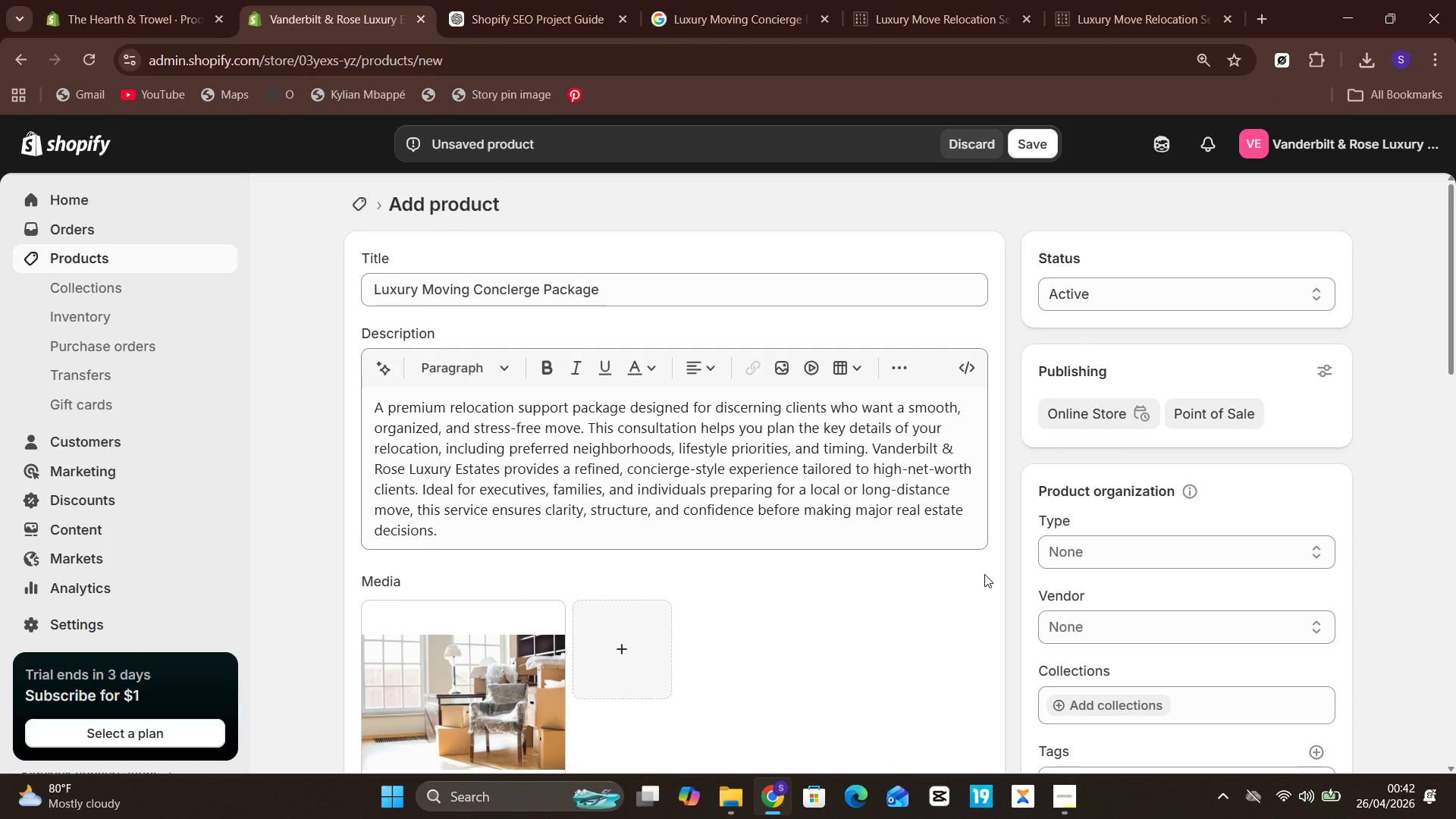 
wait(193.16)
 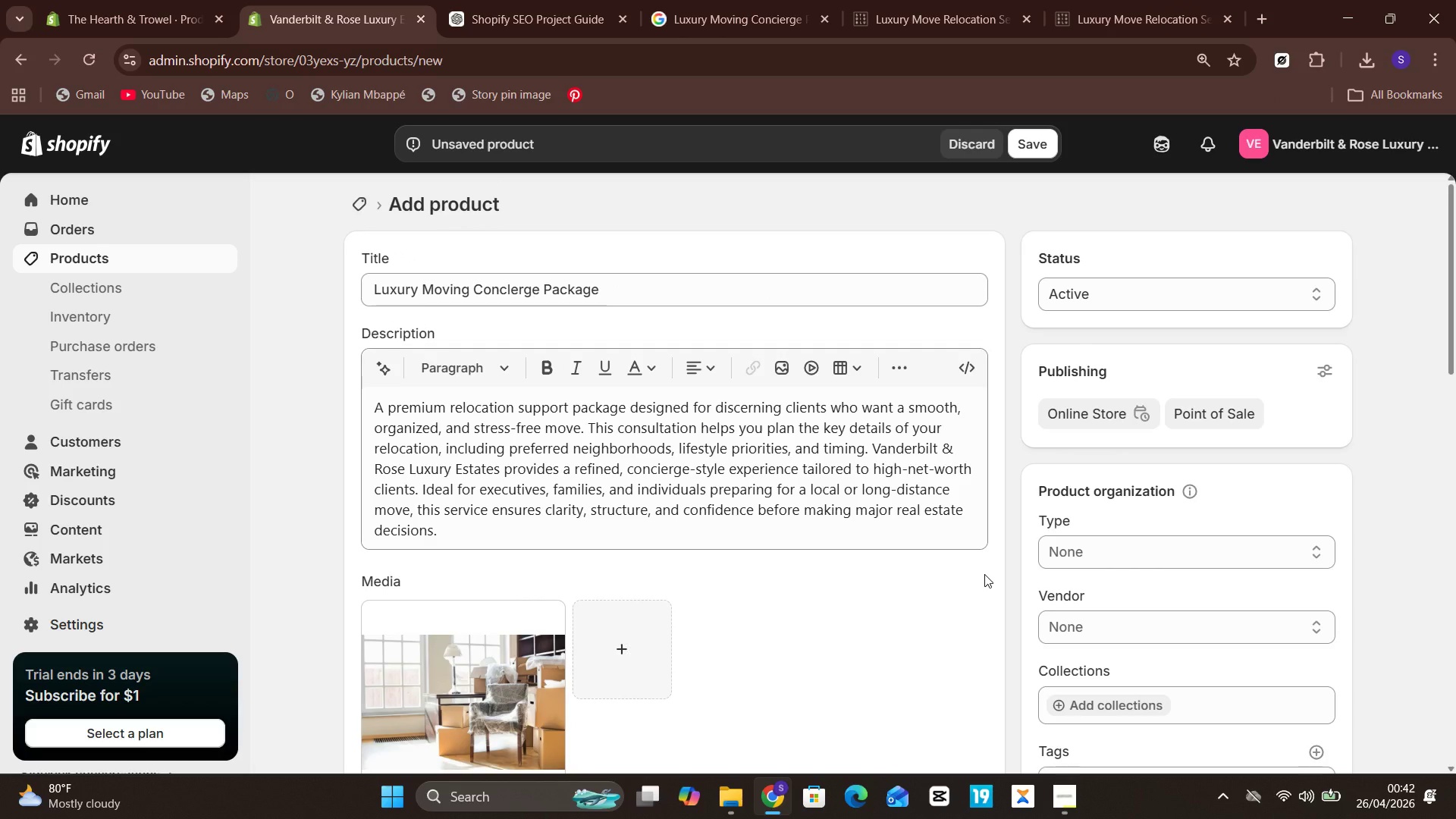 
left_click([450, 464])
 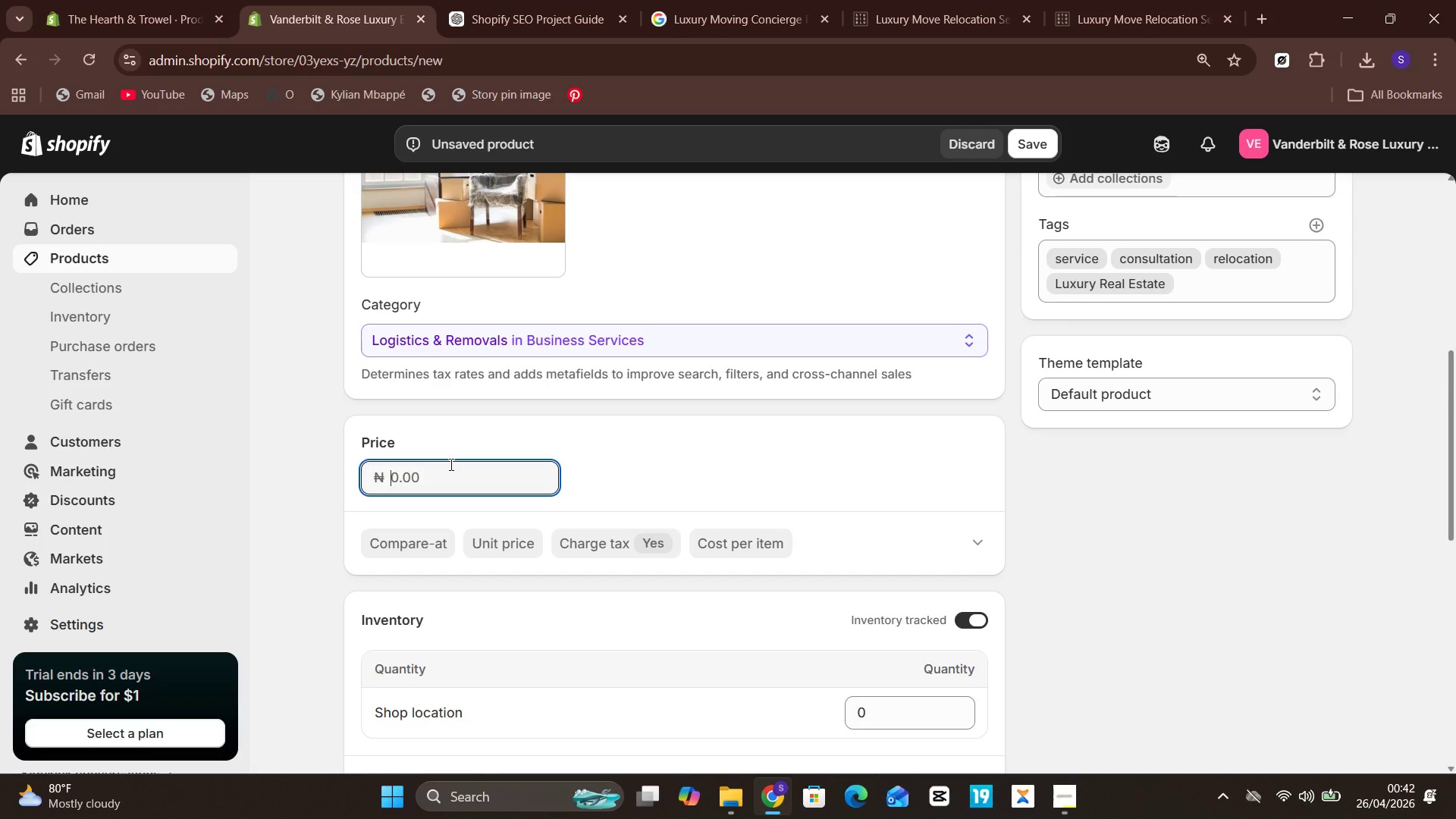 
type(500)
 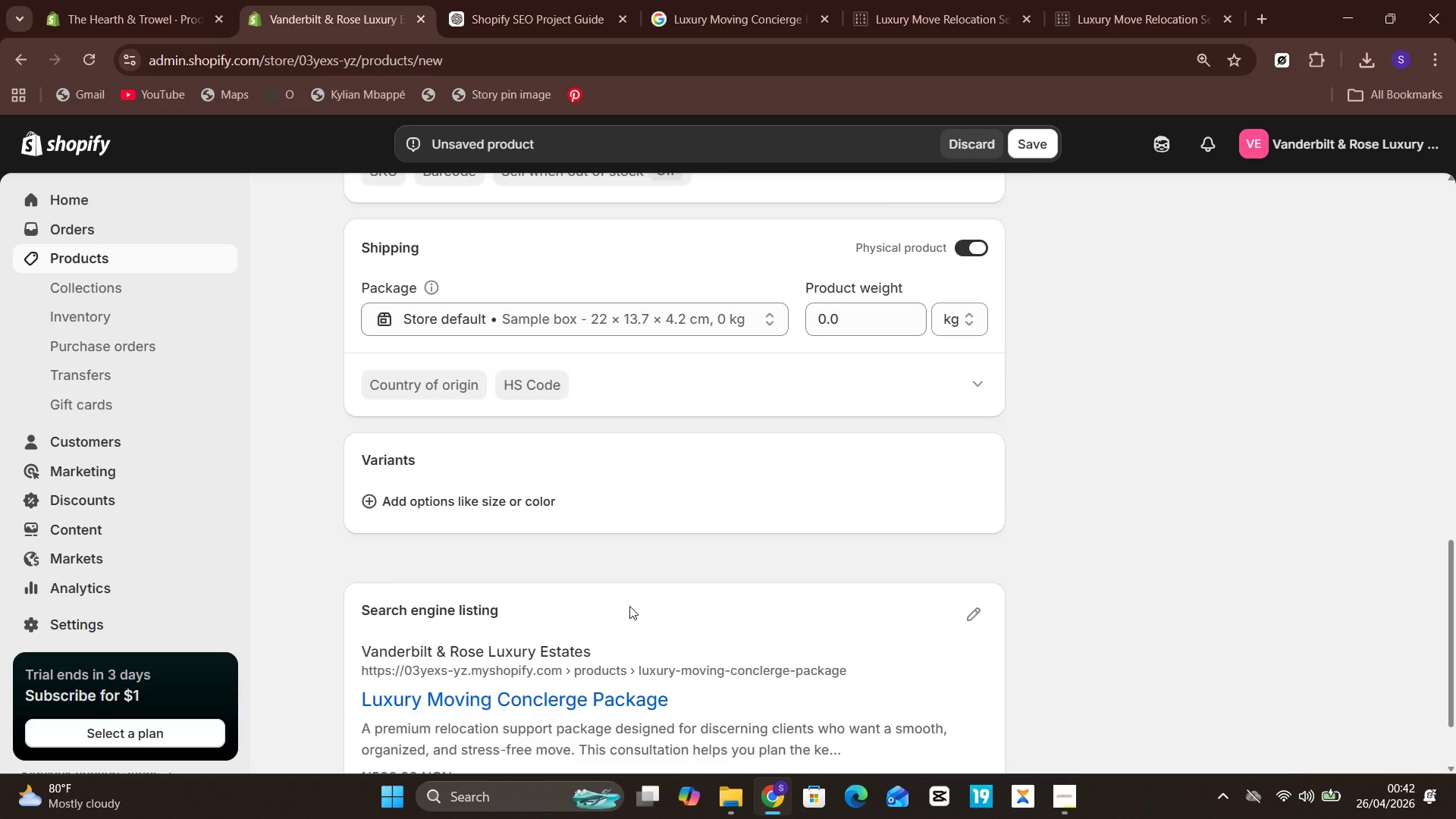 
wait(17.75)
 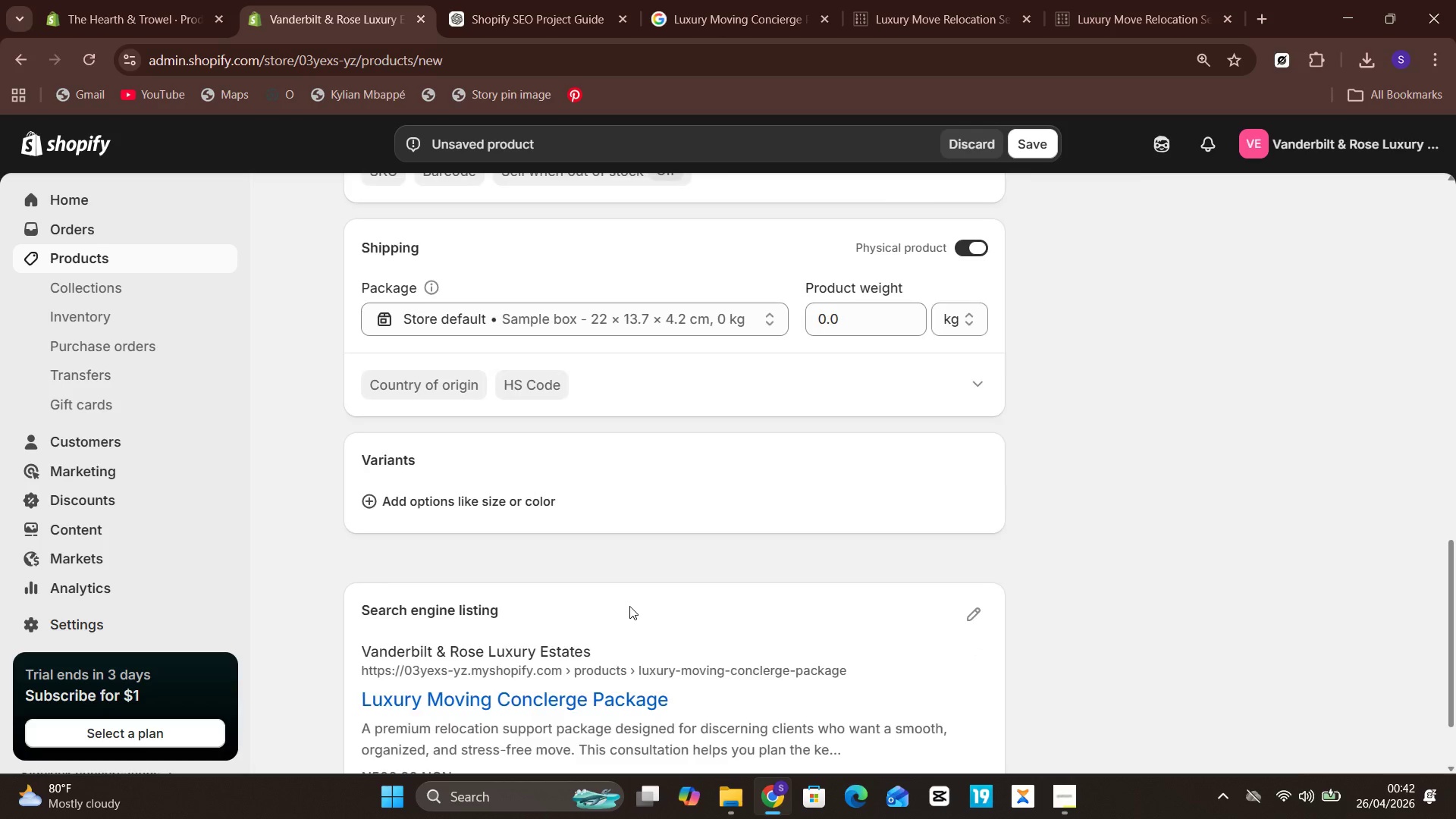 
left_click([972, 364])
 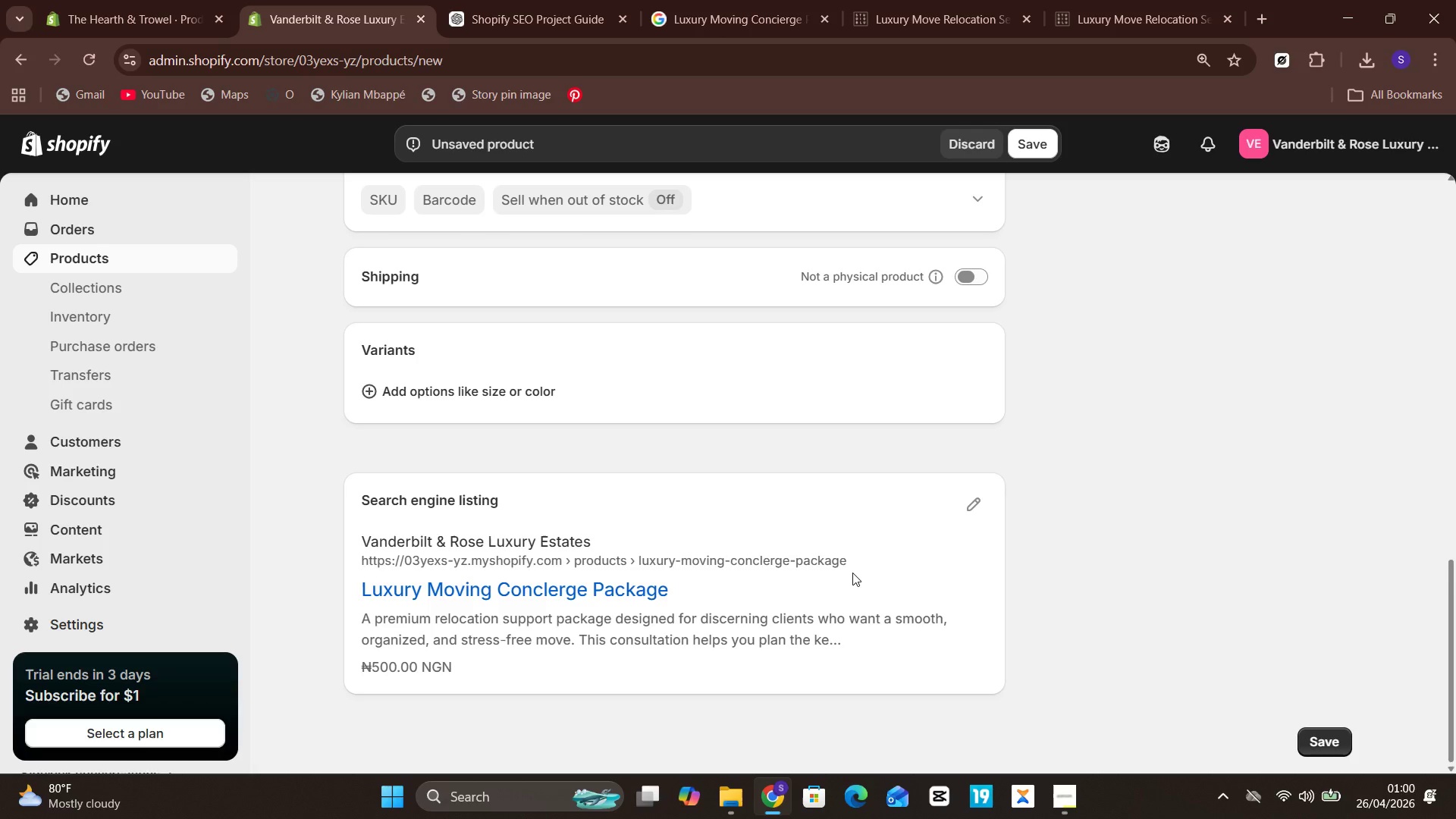 
wait(1025.3)
 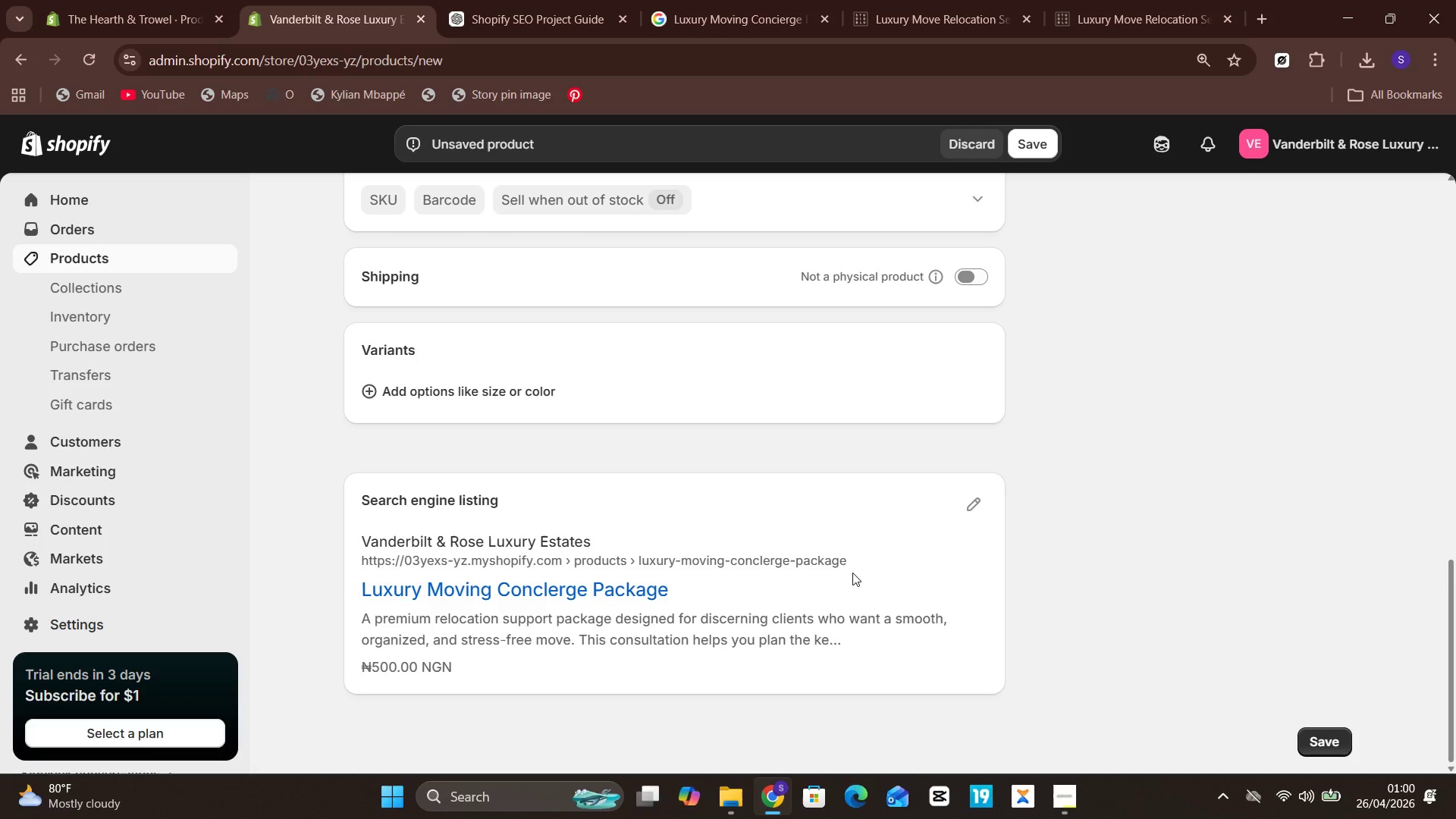 
left_click([969, 510])
 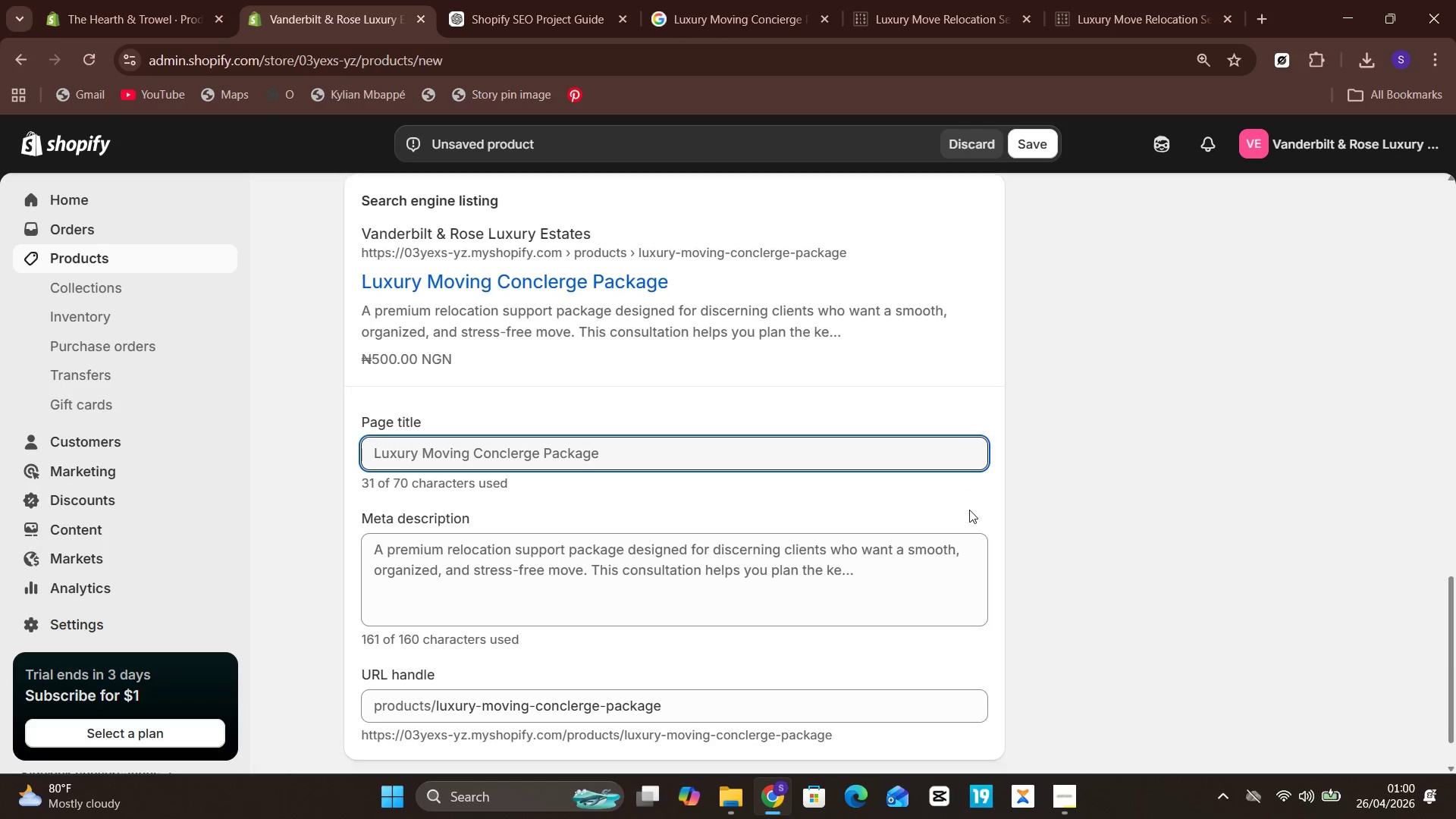 
wait(7.45)
 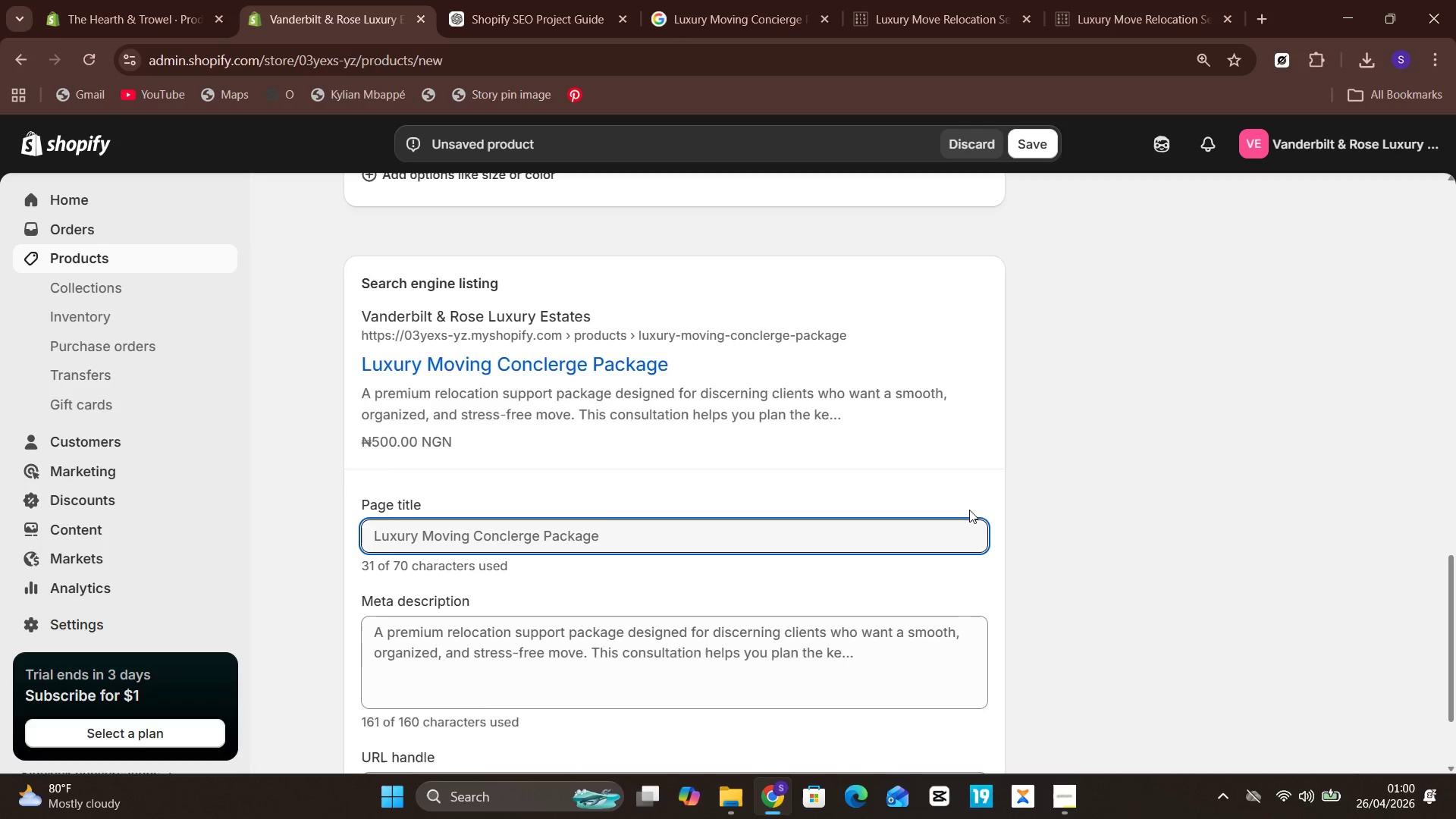 
left_click([809, 588])
 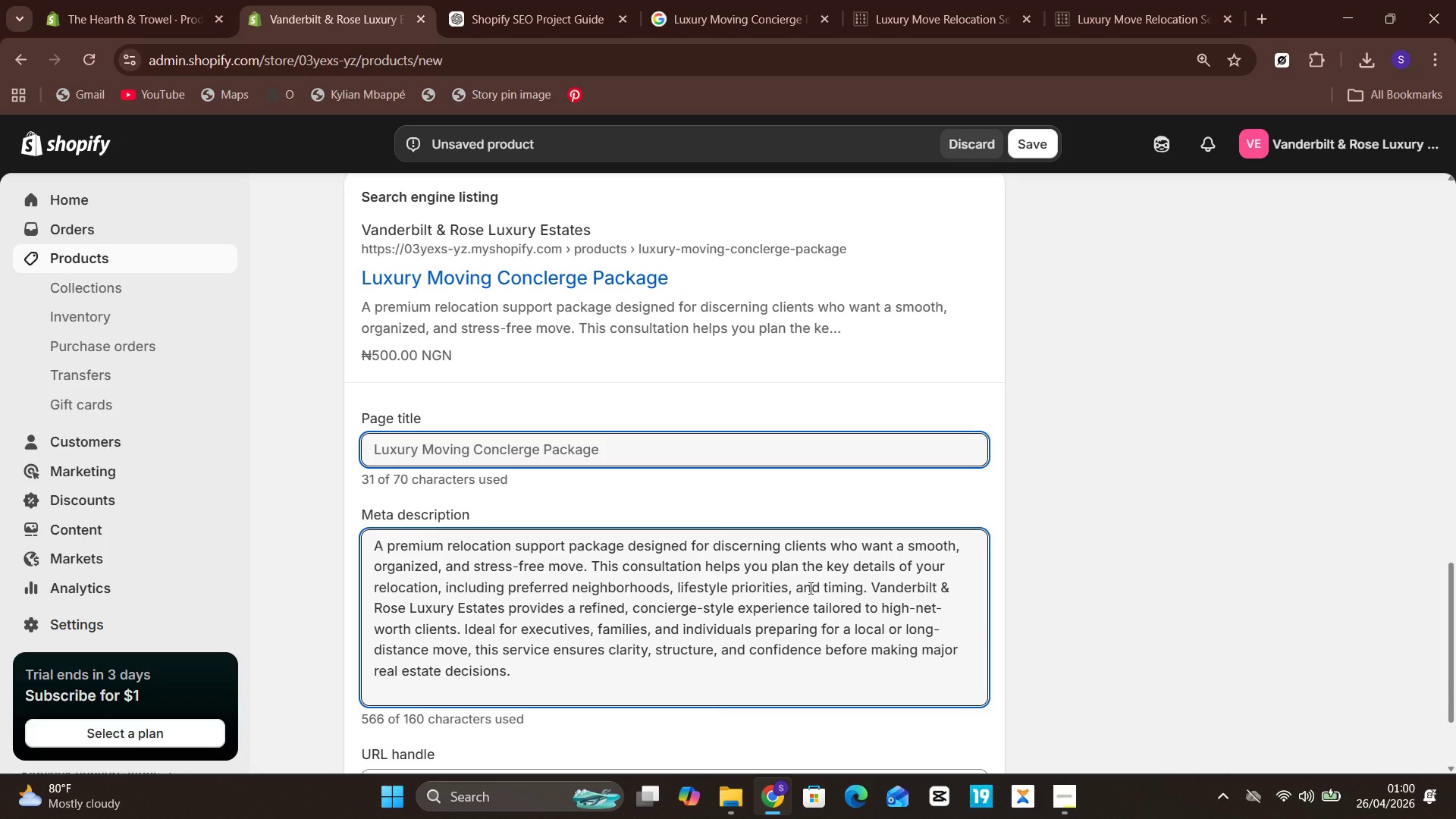 
key(Control+ControlLeft)
 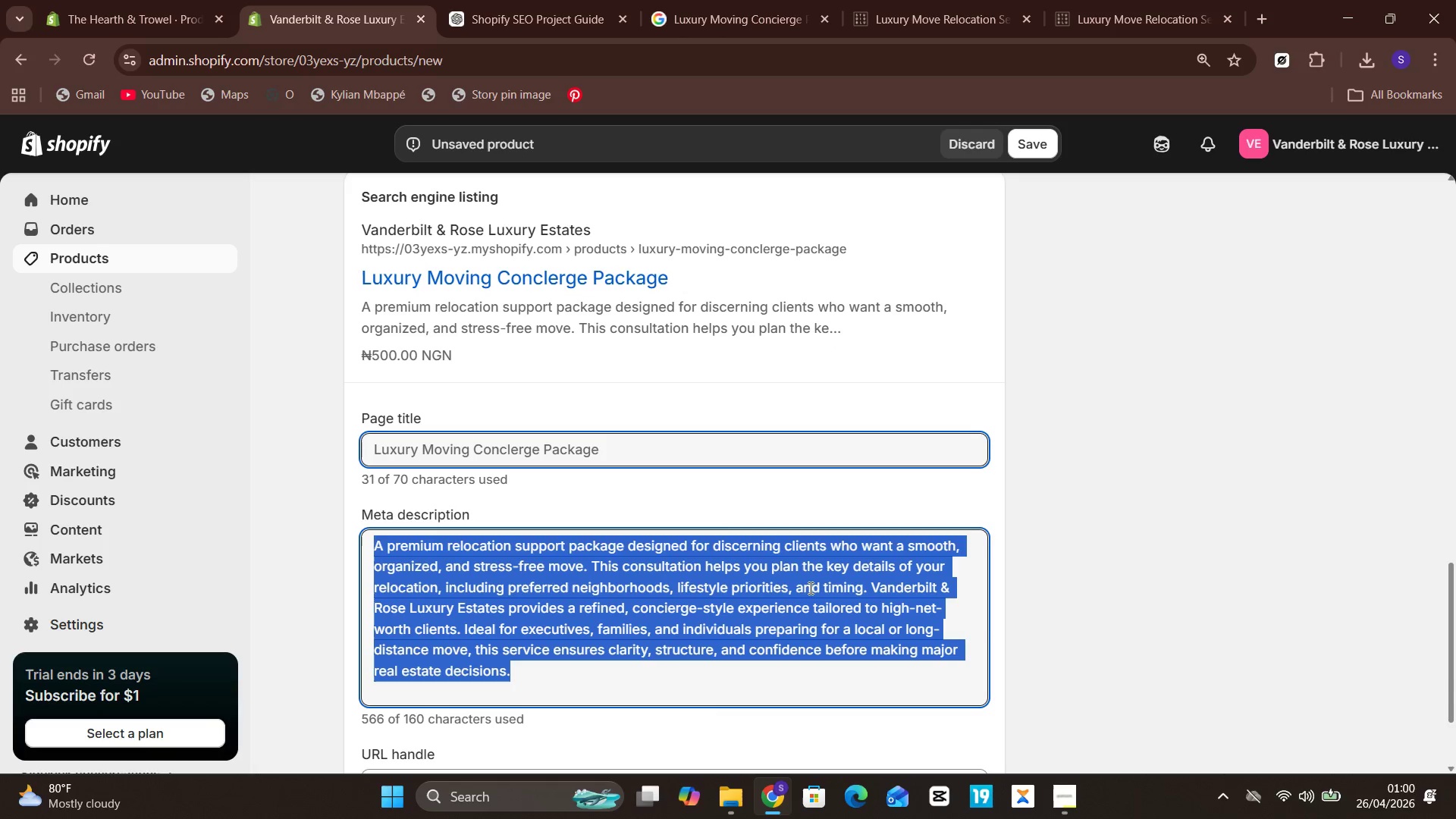 
key(Control+A)
 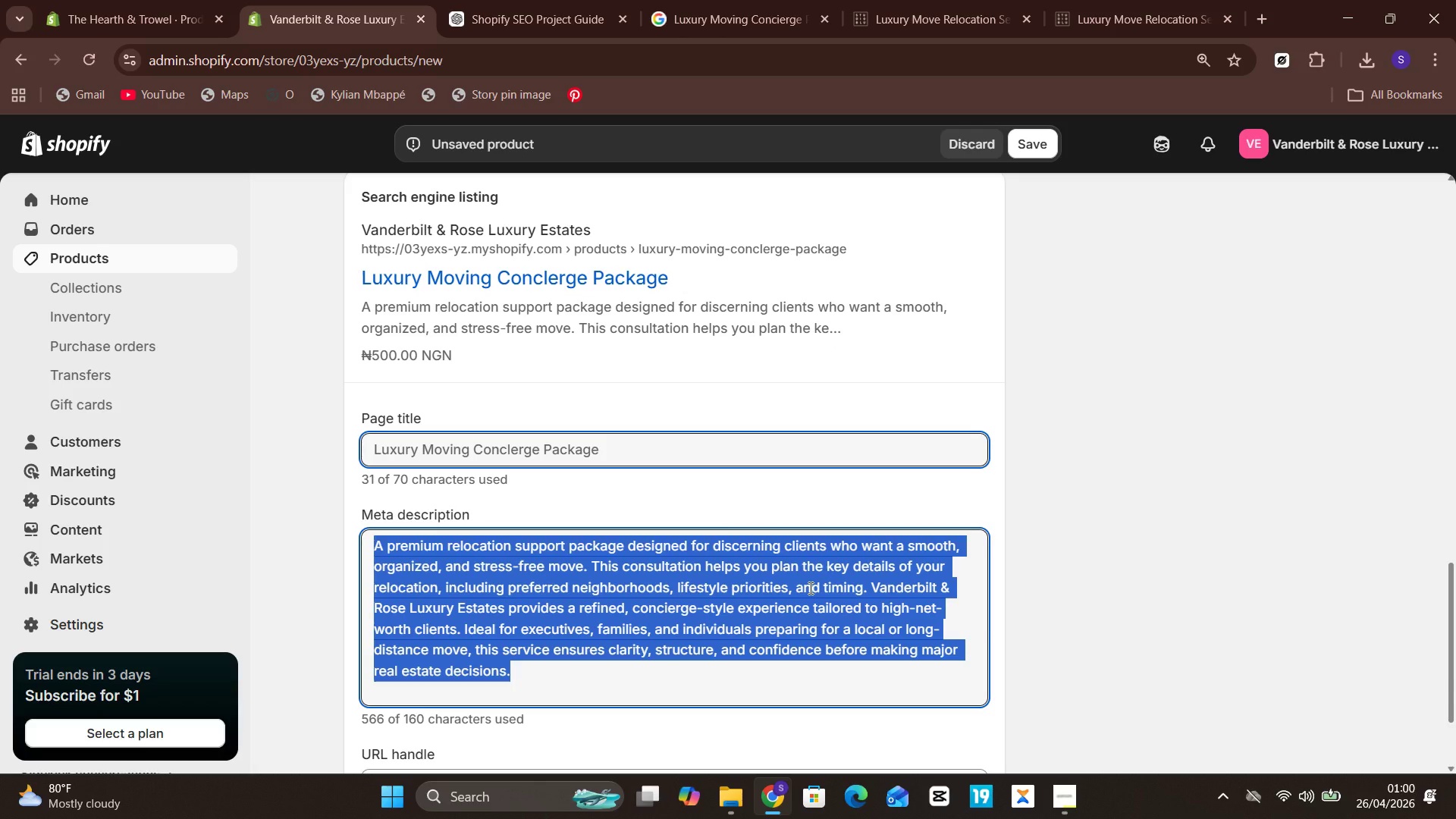 
type(Premium )
 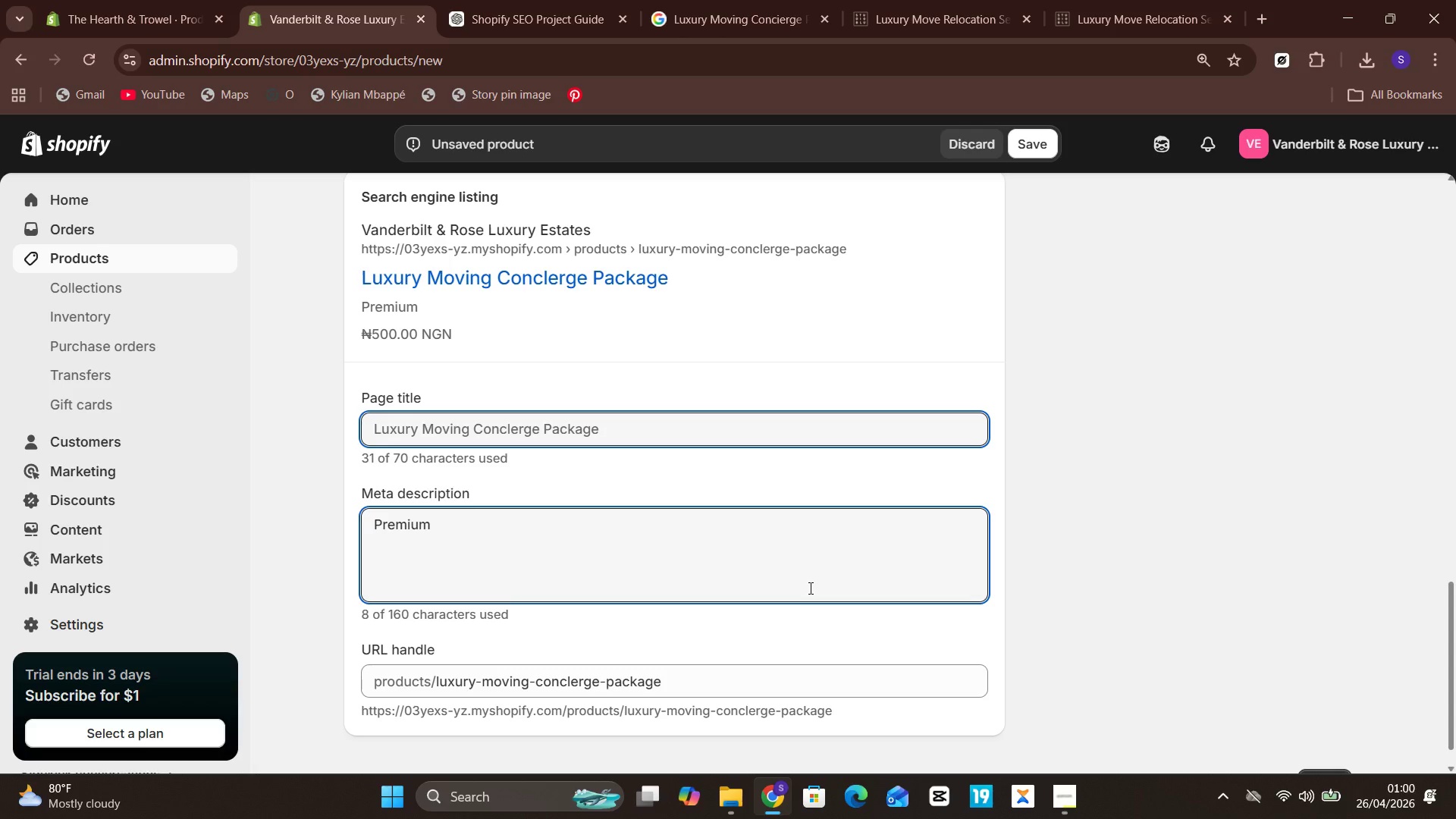 
type(relocation concierge)
 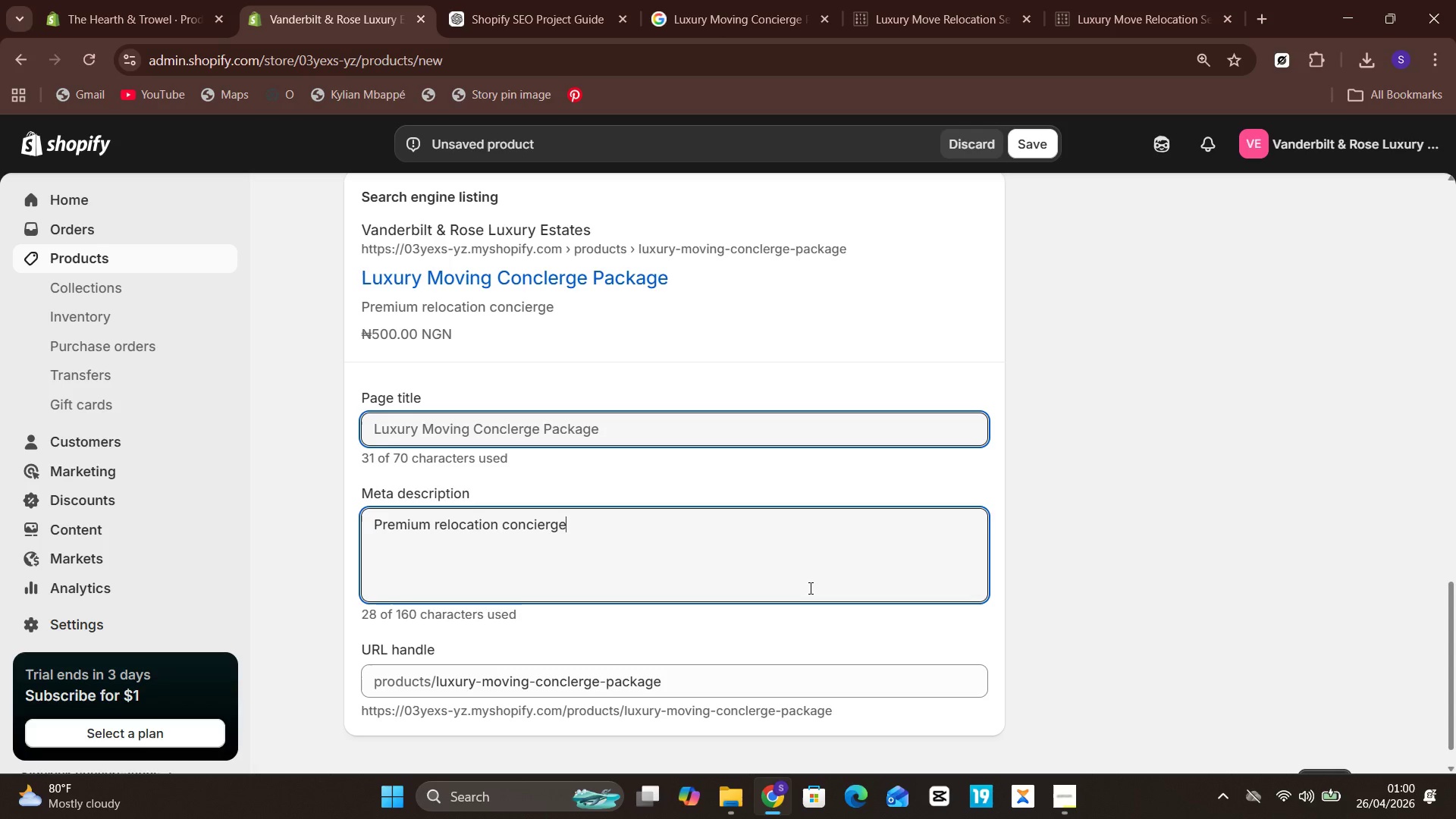 
type( service for luxury clients planning a smooth)
 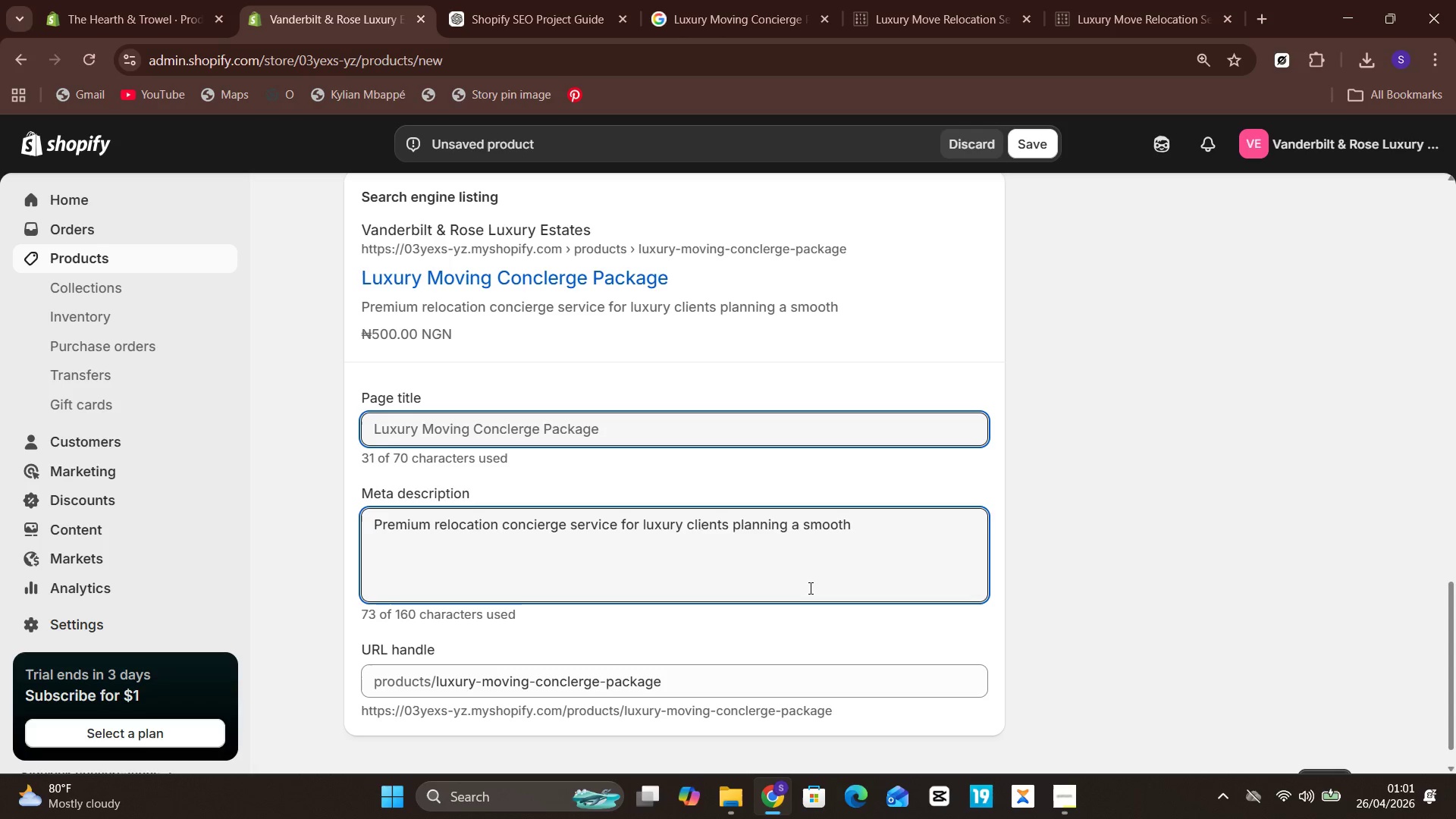 
wait(10.09)
 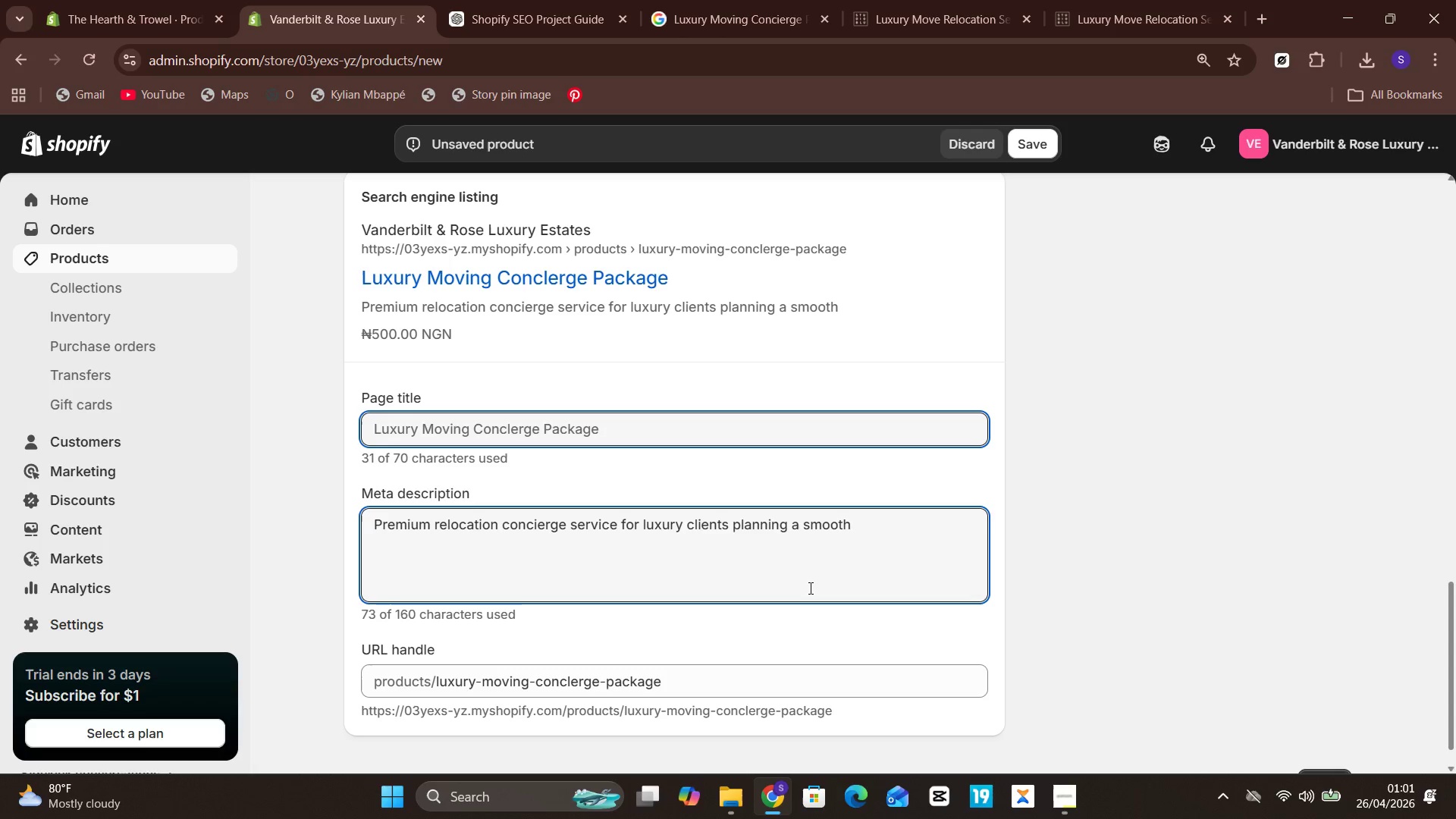 
type( and stress free move.)
 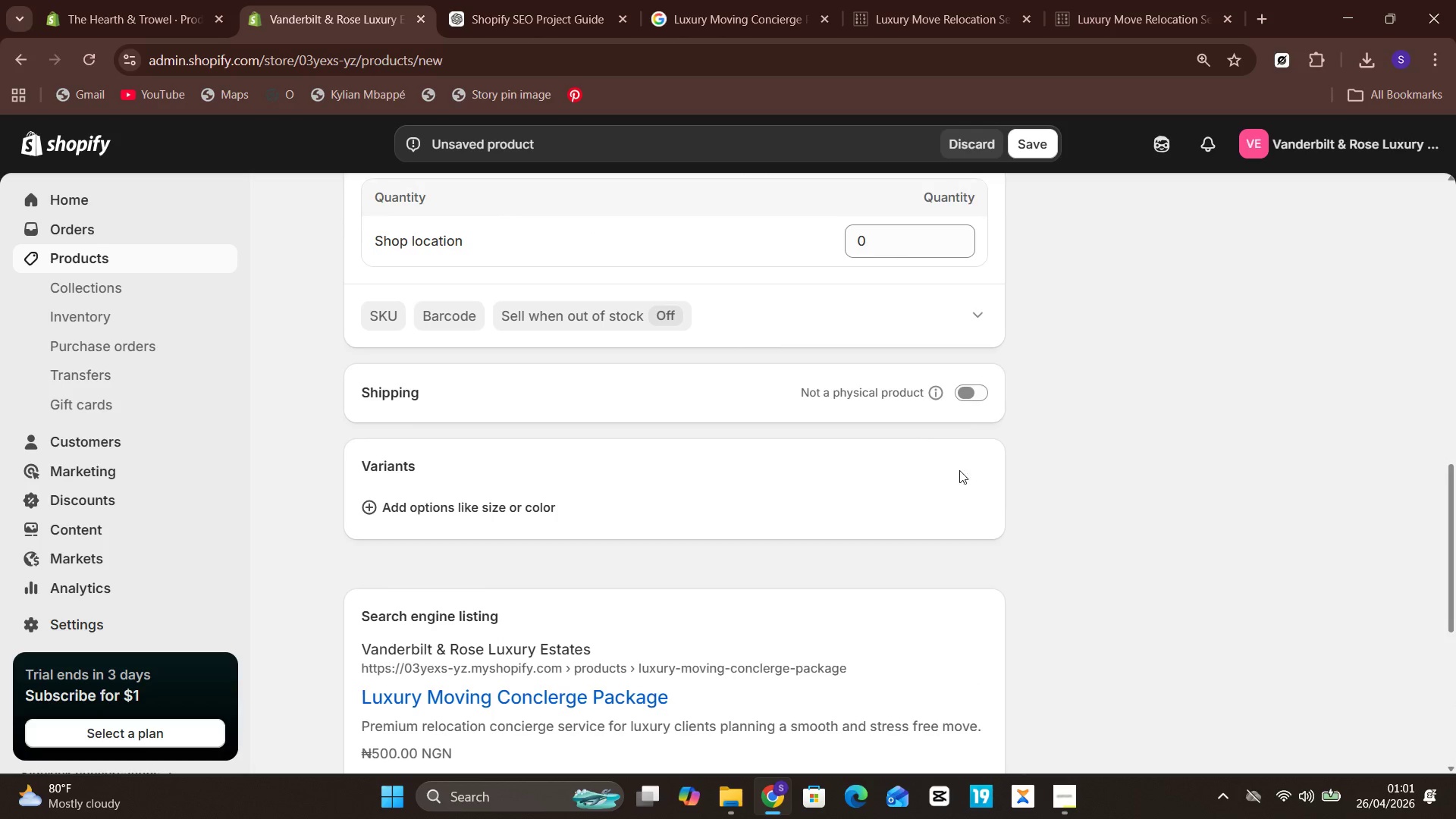 
wait(11.5)
 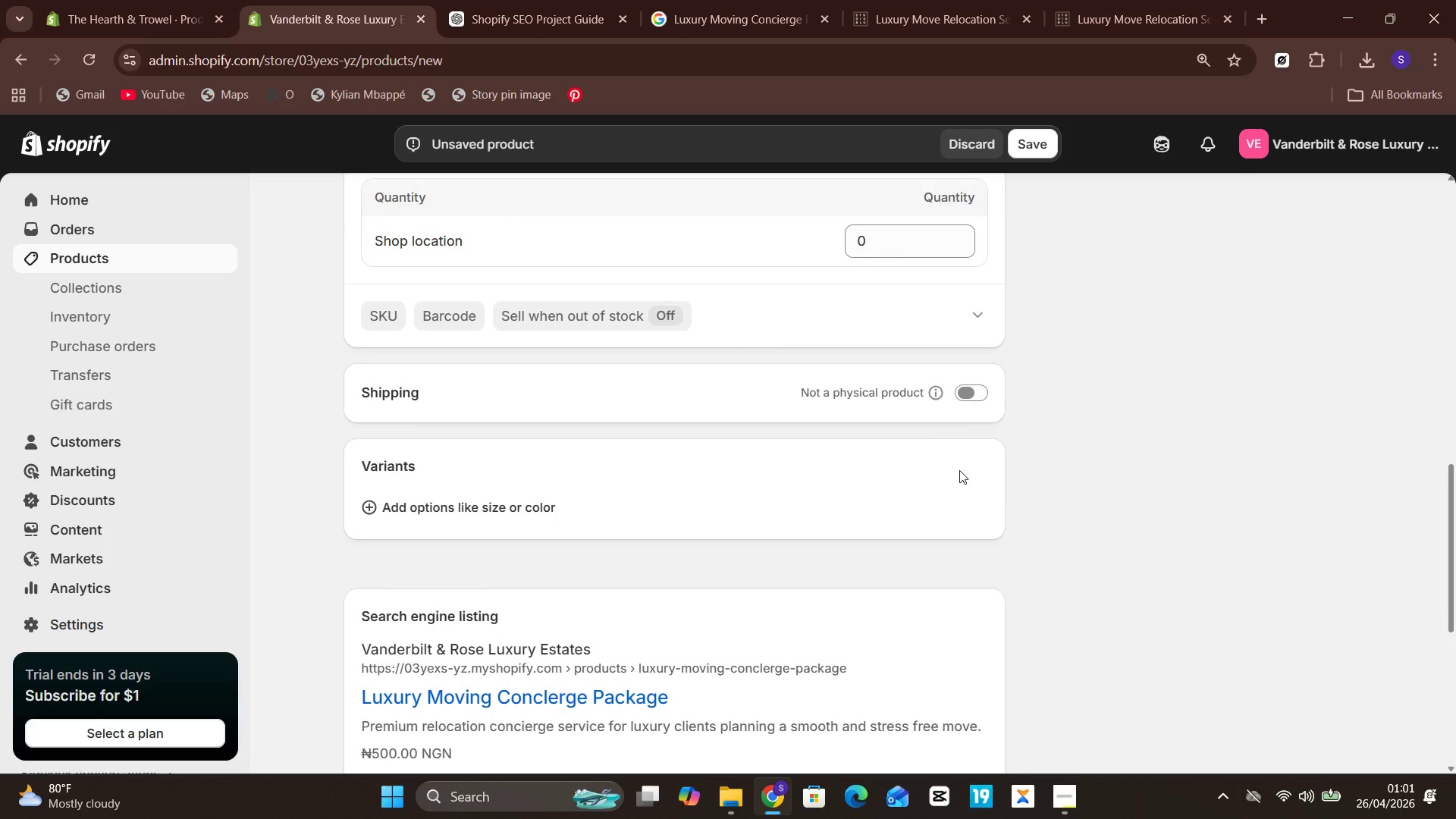 
left_click([486, 599])
 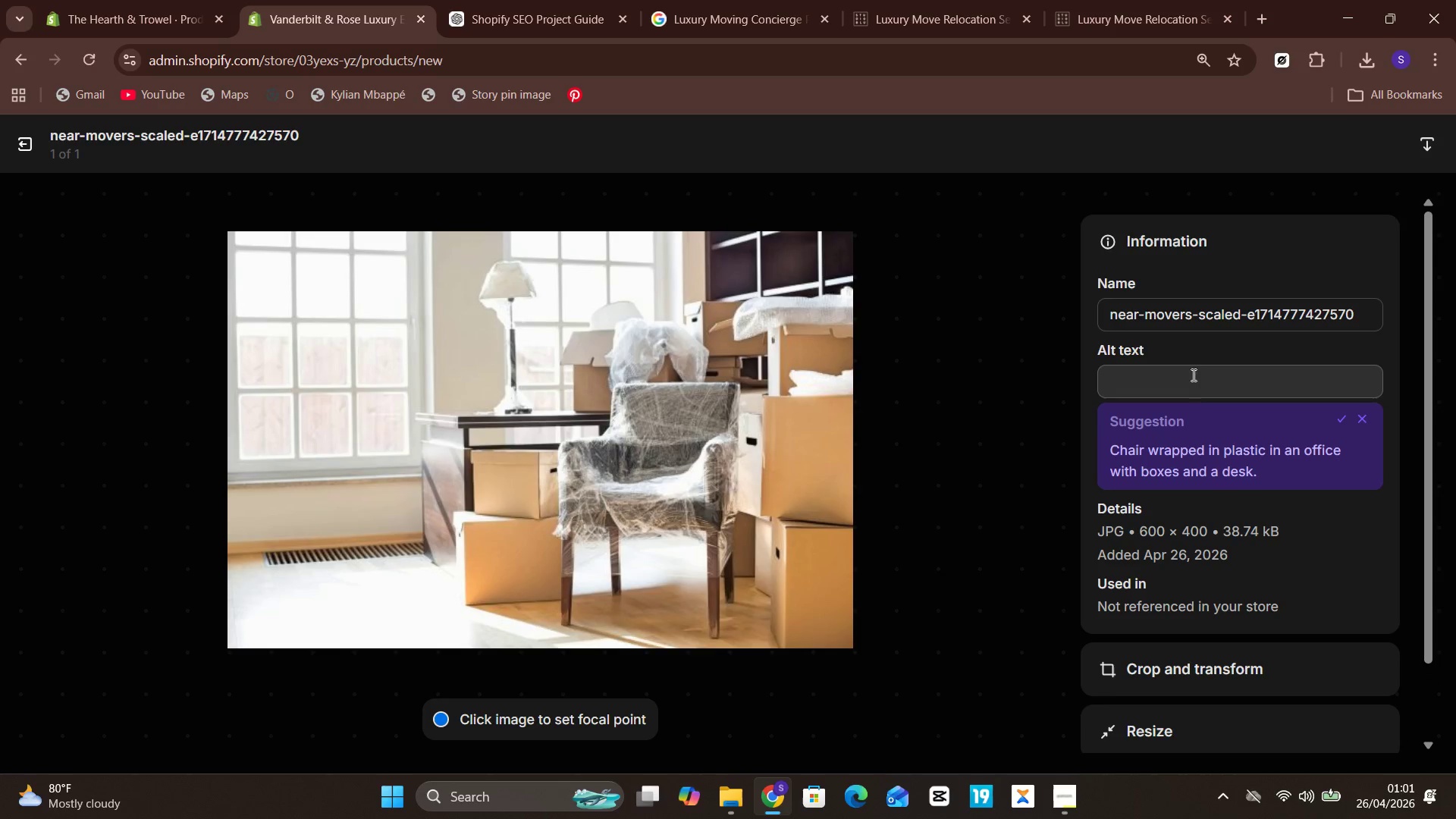 
wait(5.11)
 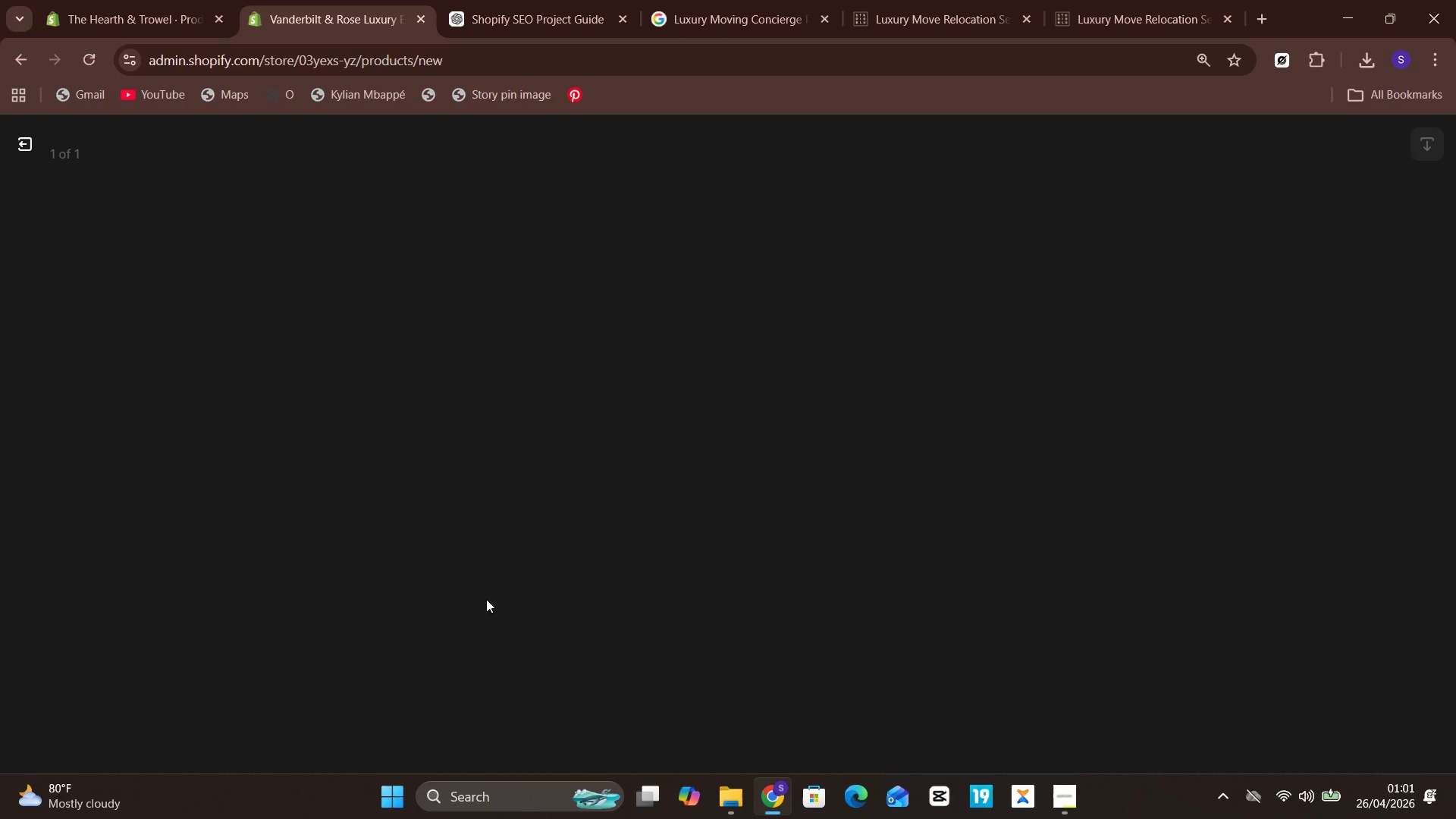 
left_click_drag(start_coordinate=[1203, 400], to_coordinate=[1215, 387])
 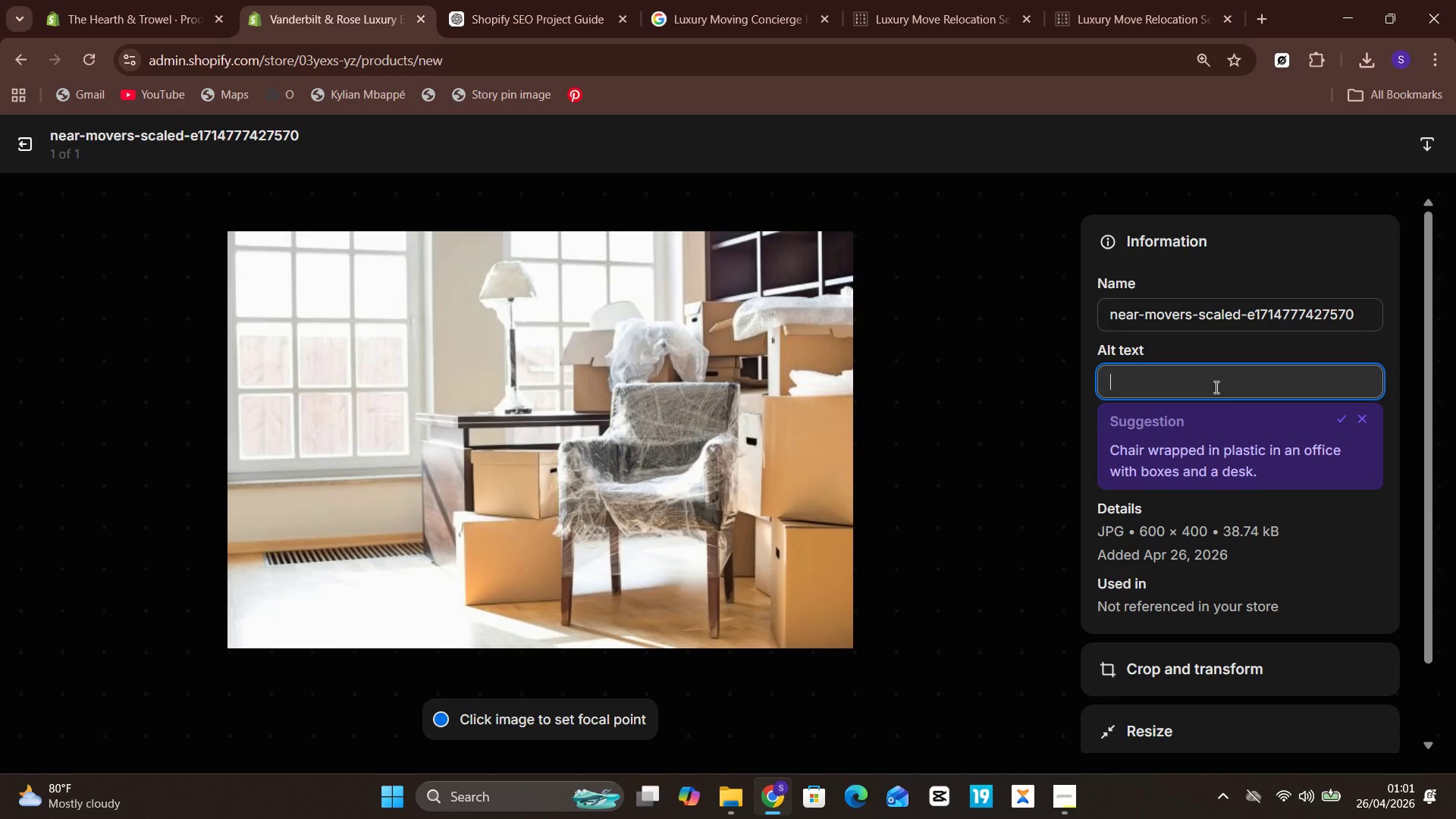 
left_click([1215, 387])
 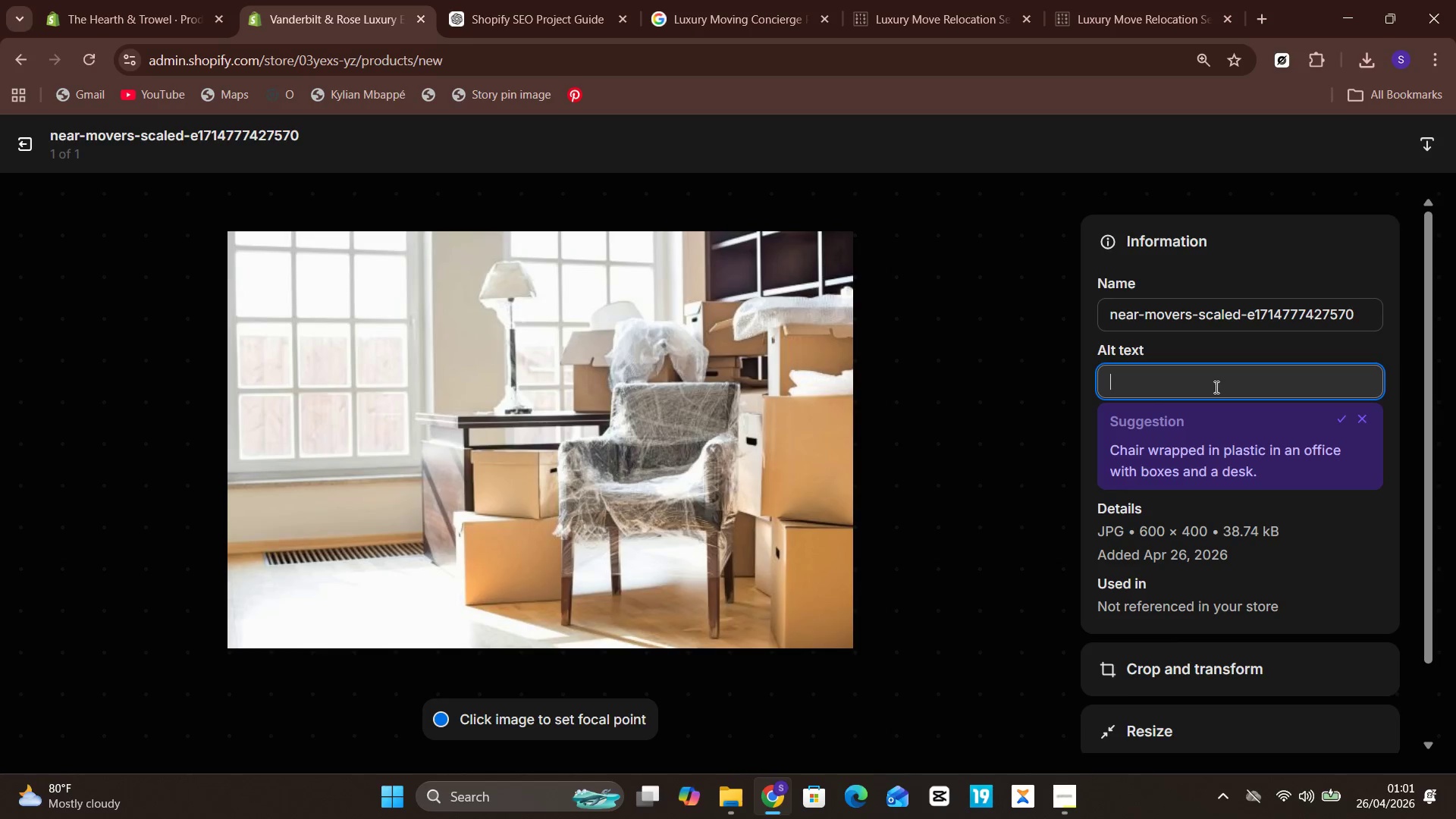 
left_click([1215, 387])
 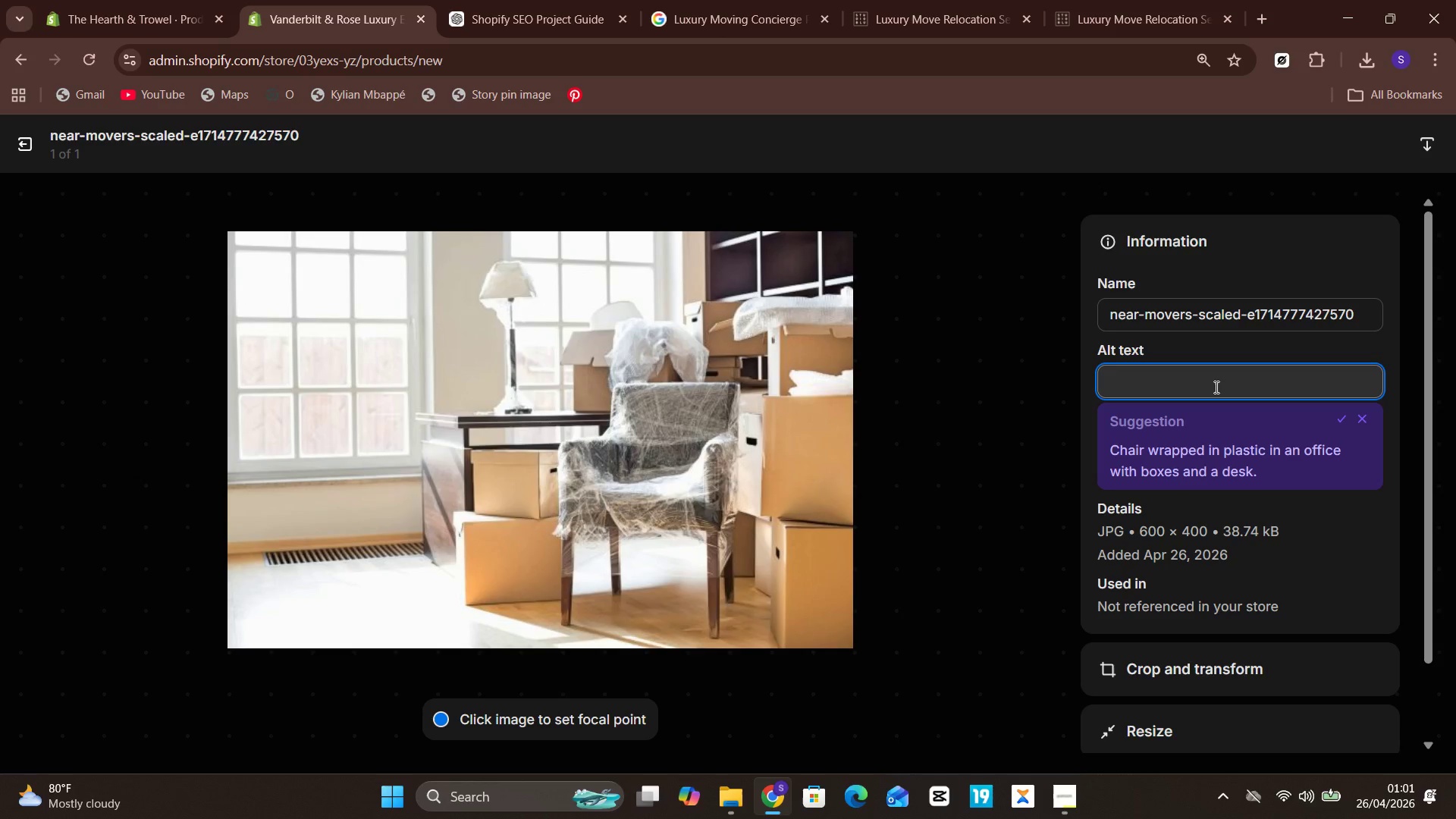 
wait(6.94)
 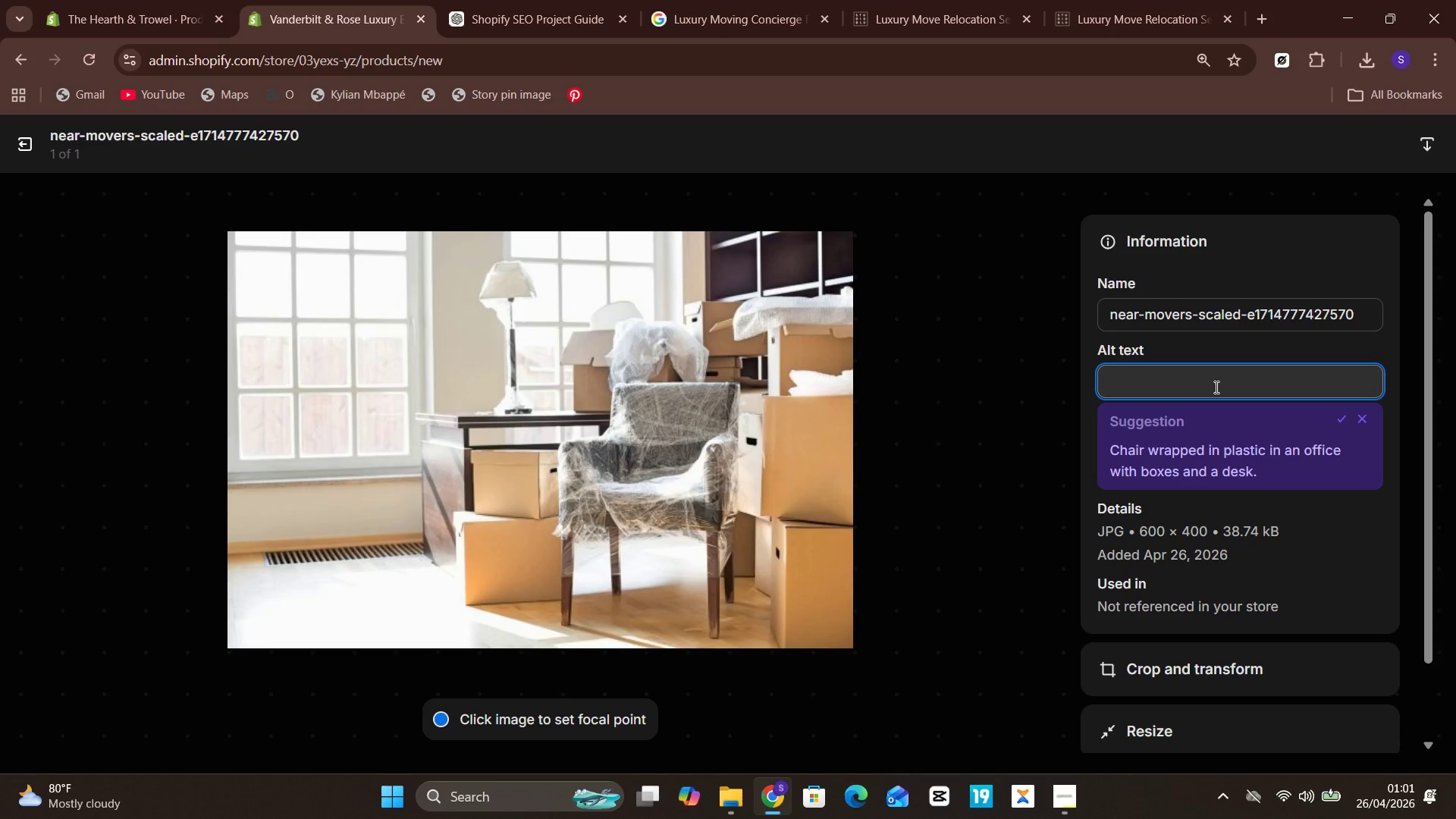 
type(luxury relocation consultation service for high end clients)
 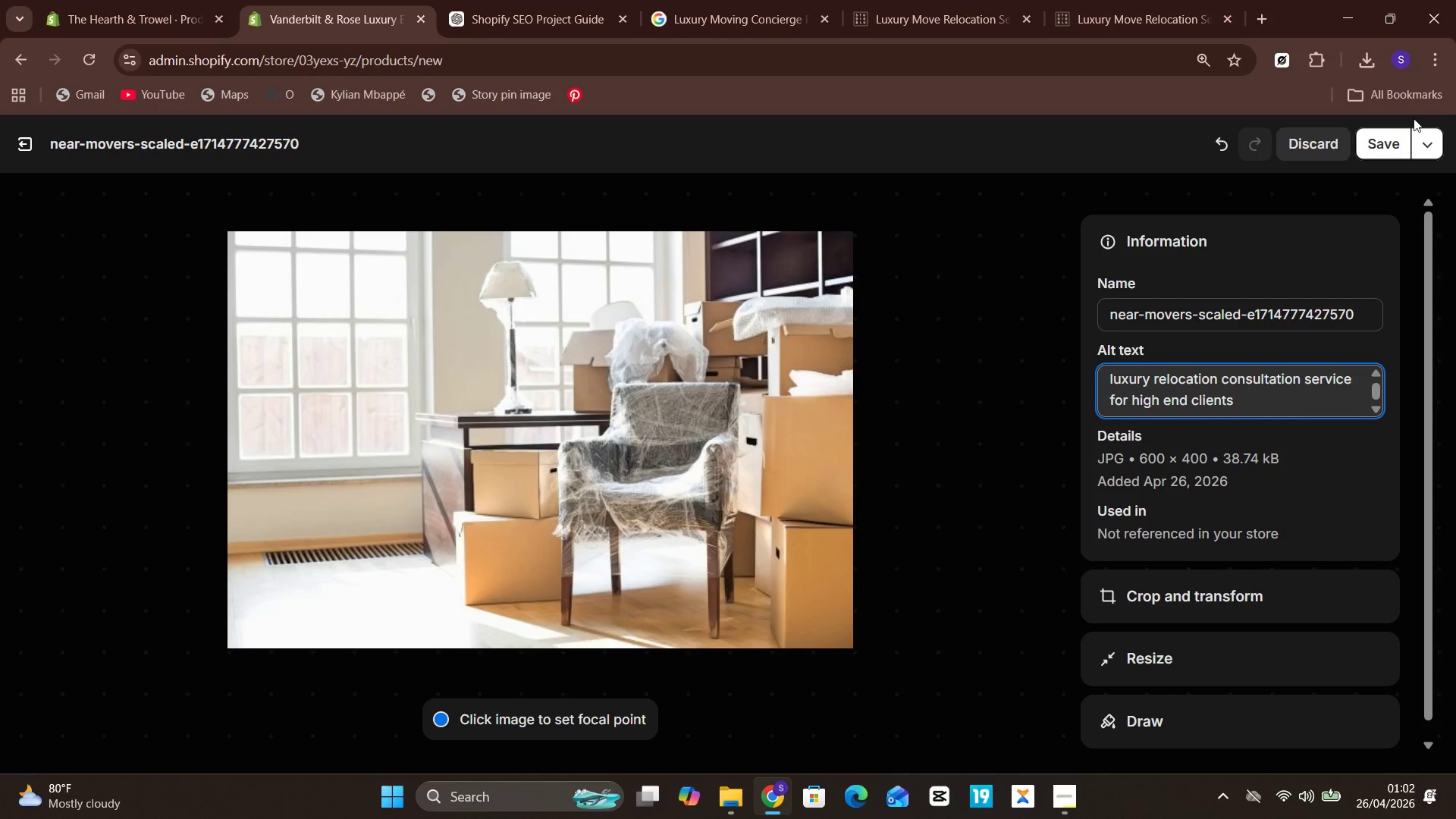 
left_click([1379, 142])
 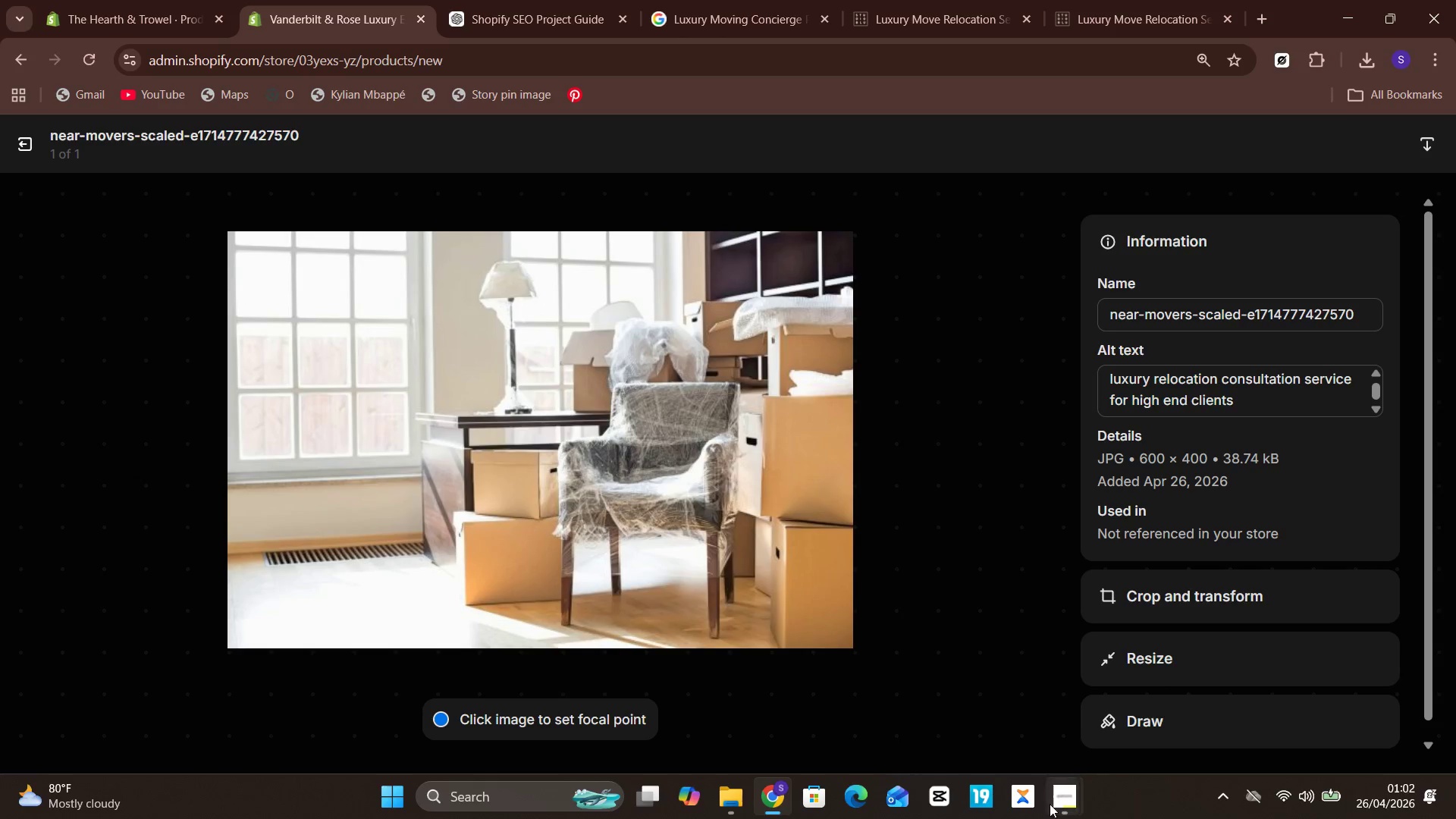 
wait(5.89)
 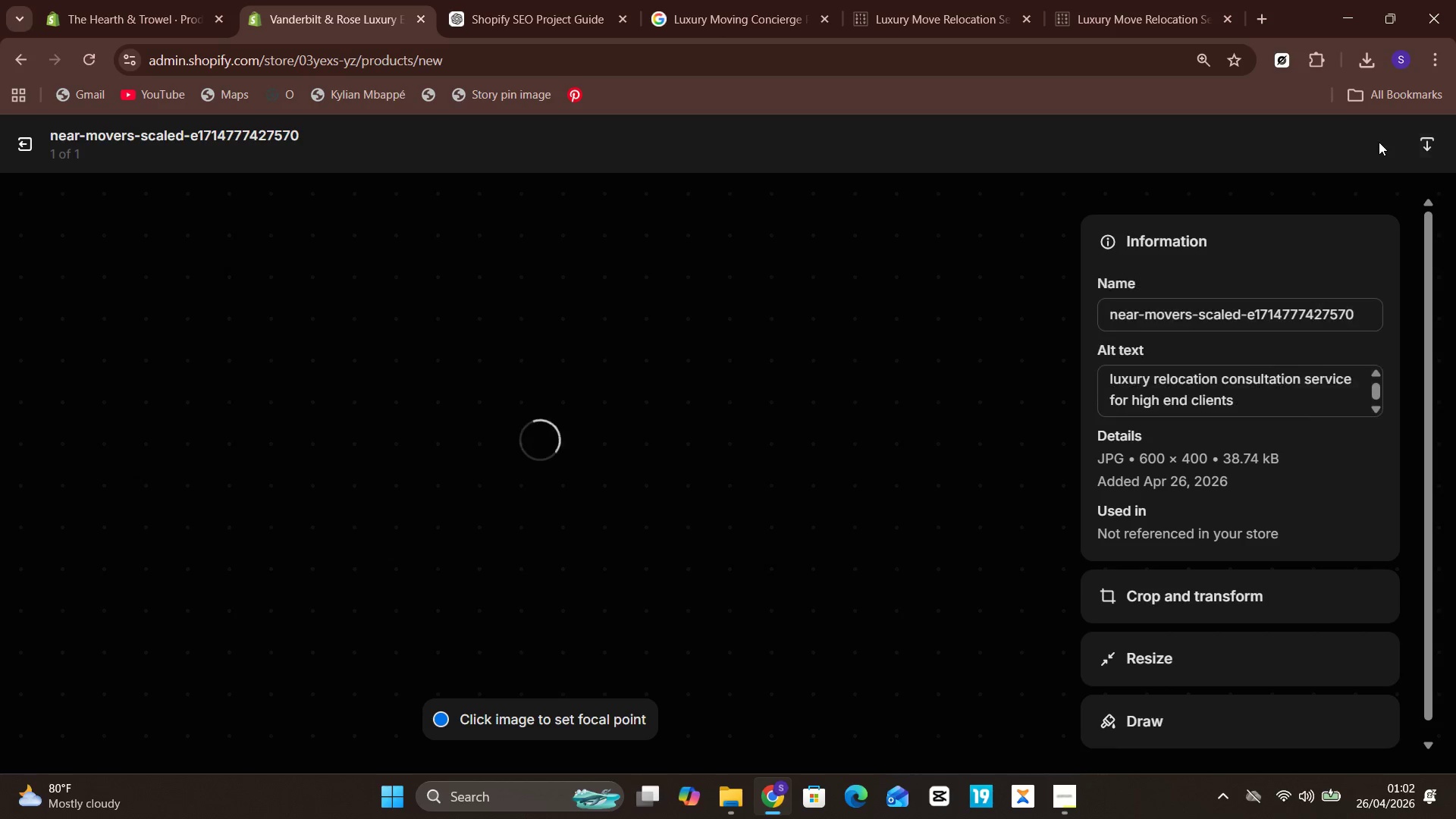 
left_click([1018, 721])